 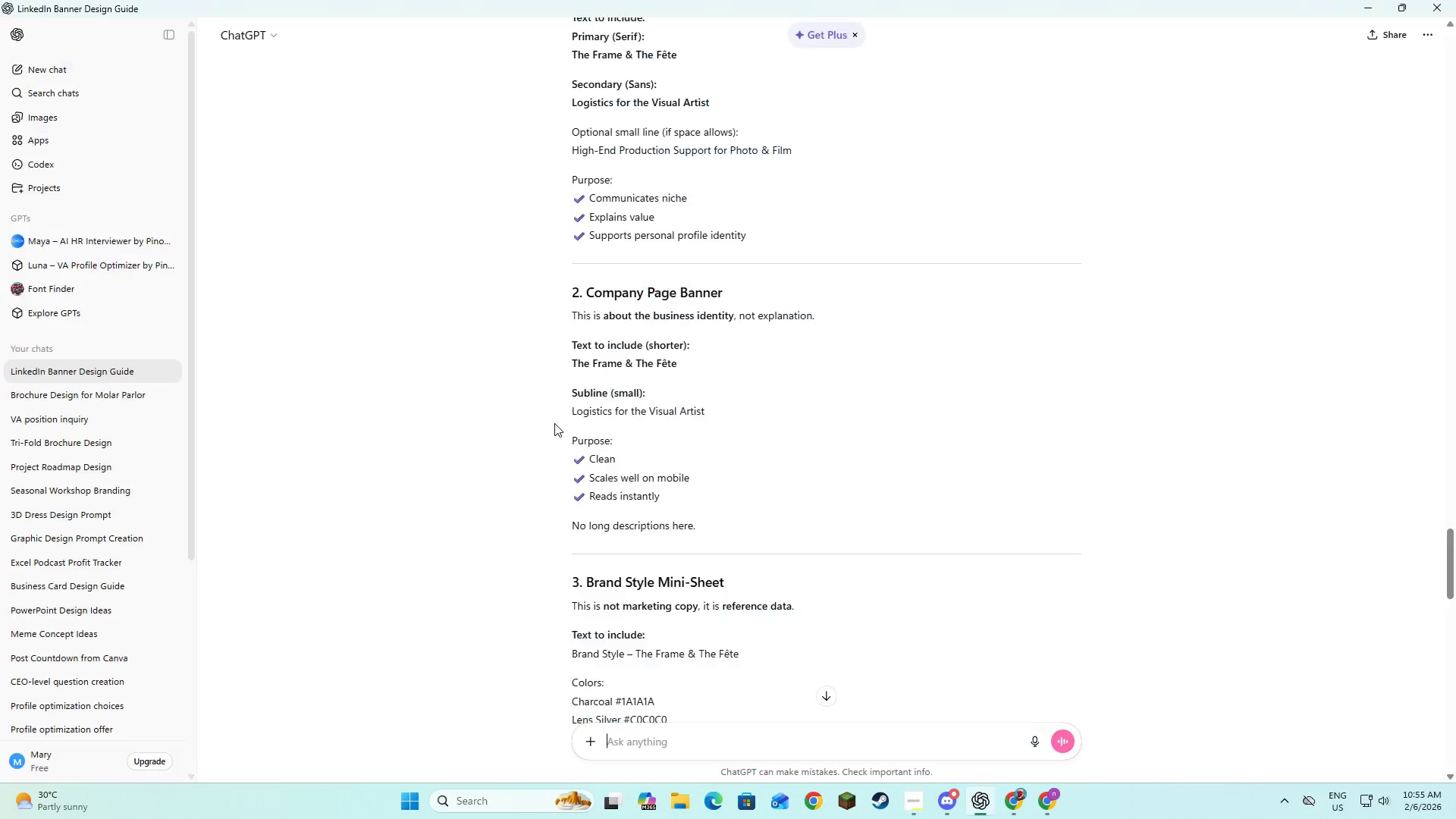 
key(Alt+Tab)
 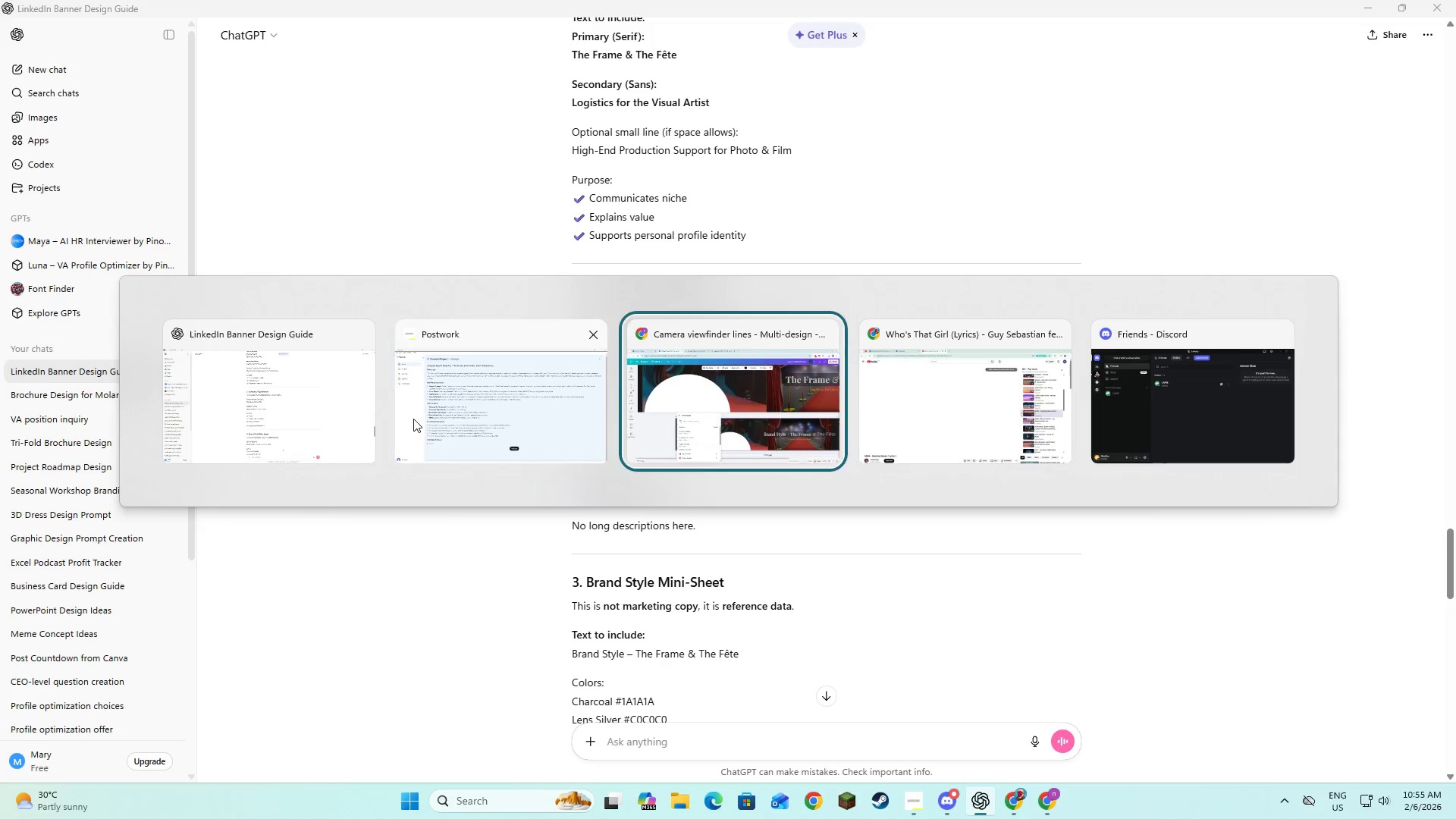 
key(Alt+Tab)
 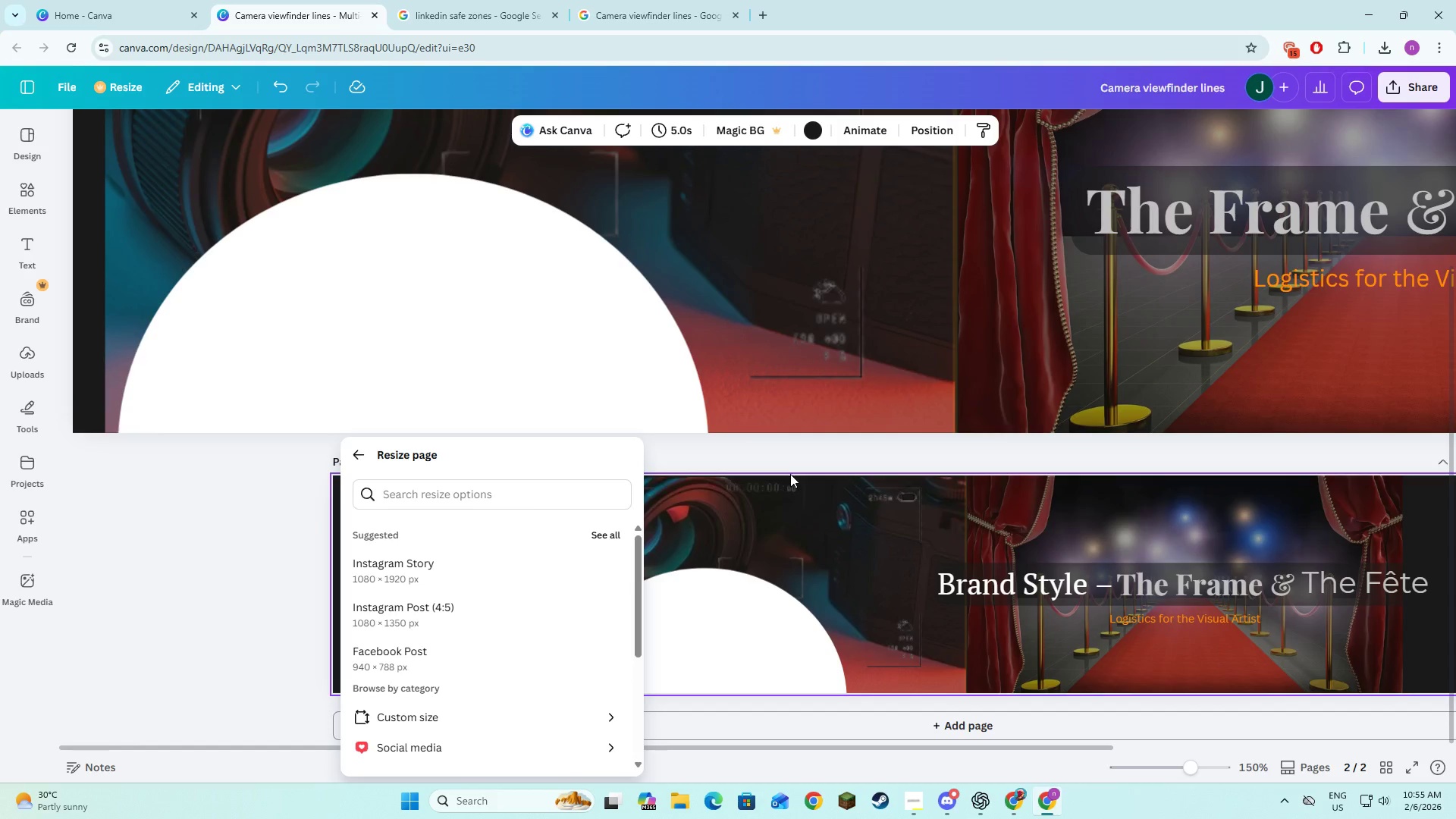 
scroll: coordinate [927, 479], scroll_direction: down, amount: 4.0
 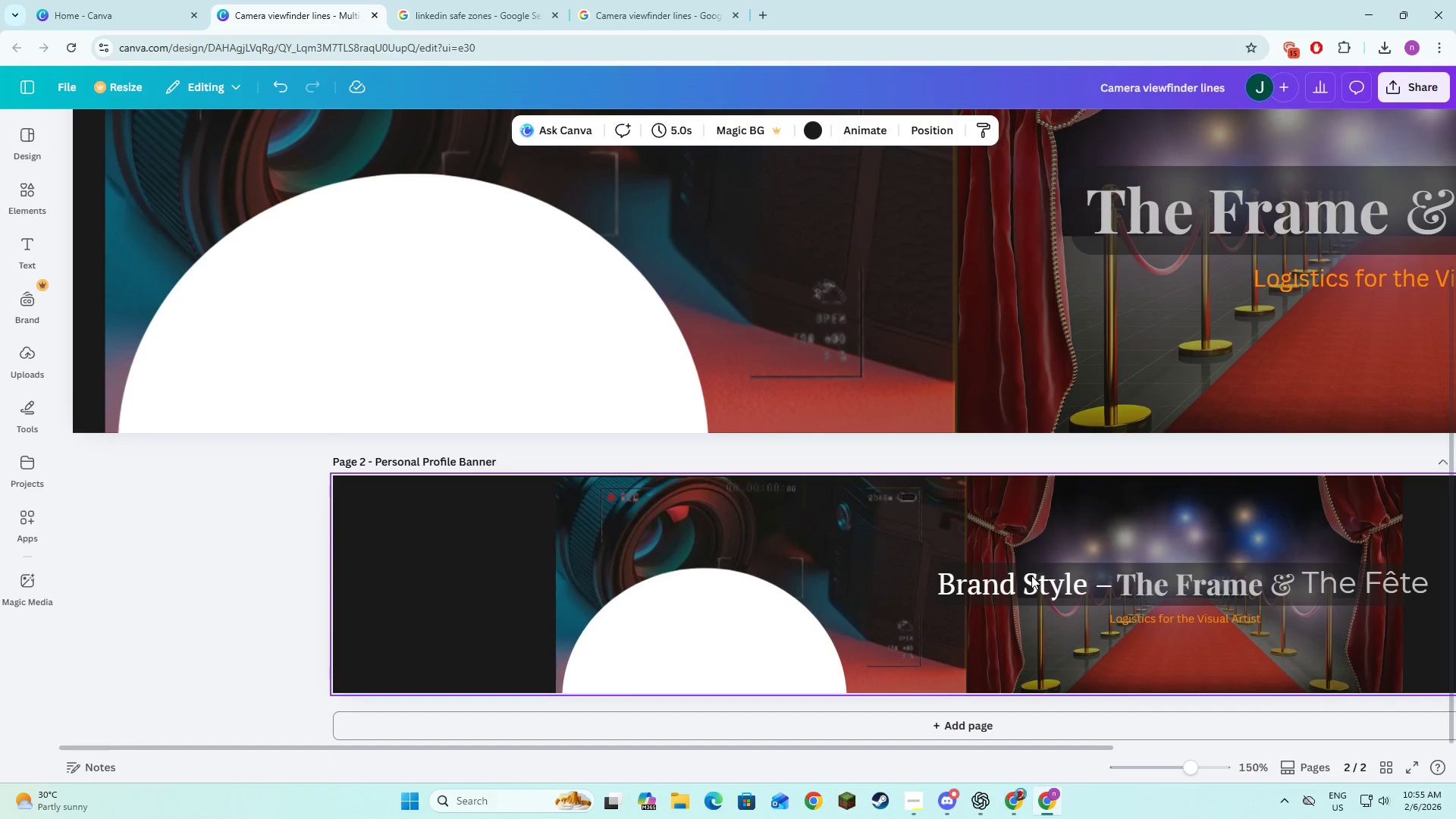 
double_click([1031, 578])
 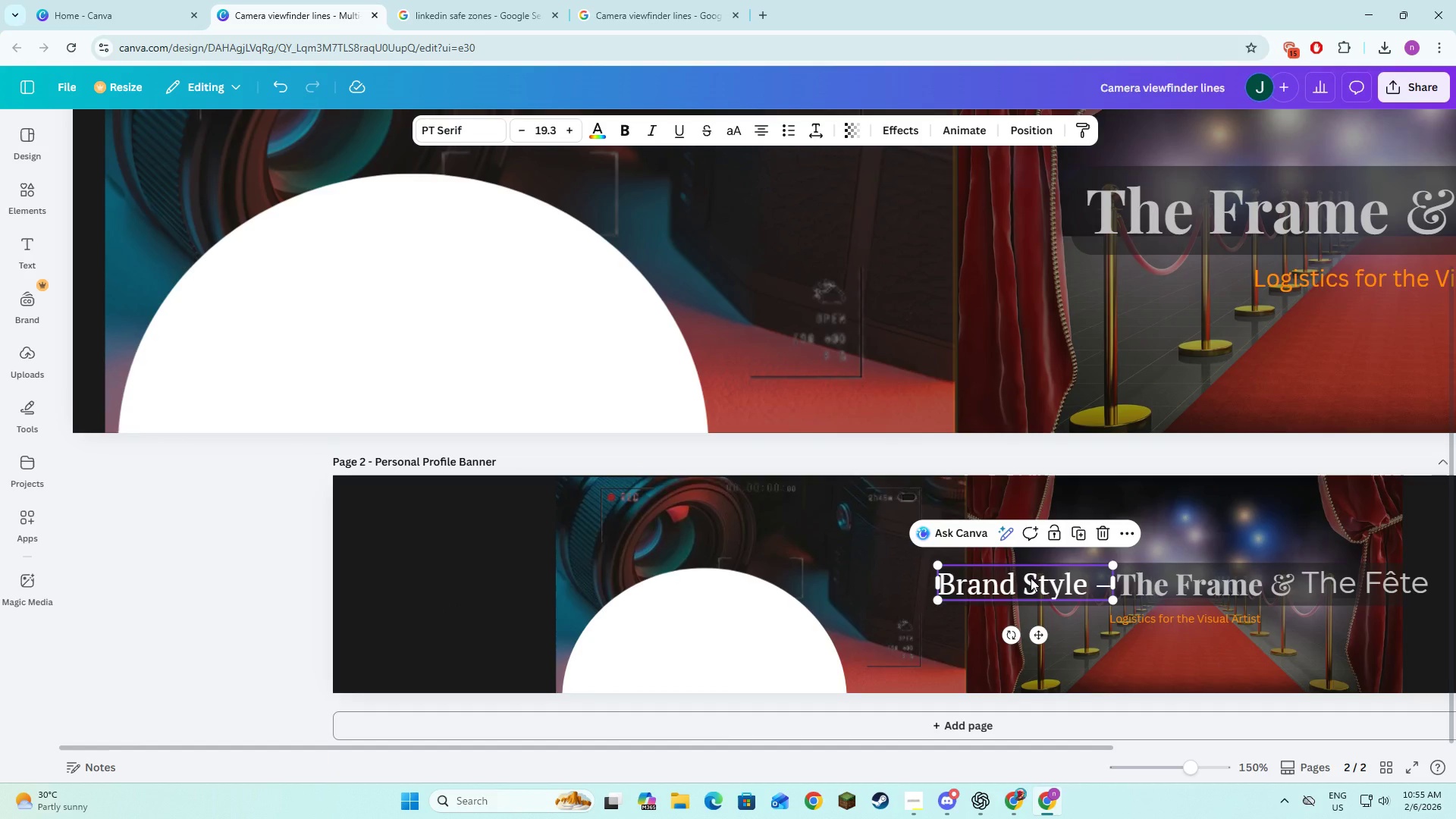 
key(Backspace)
 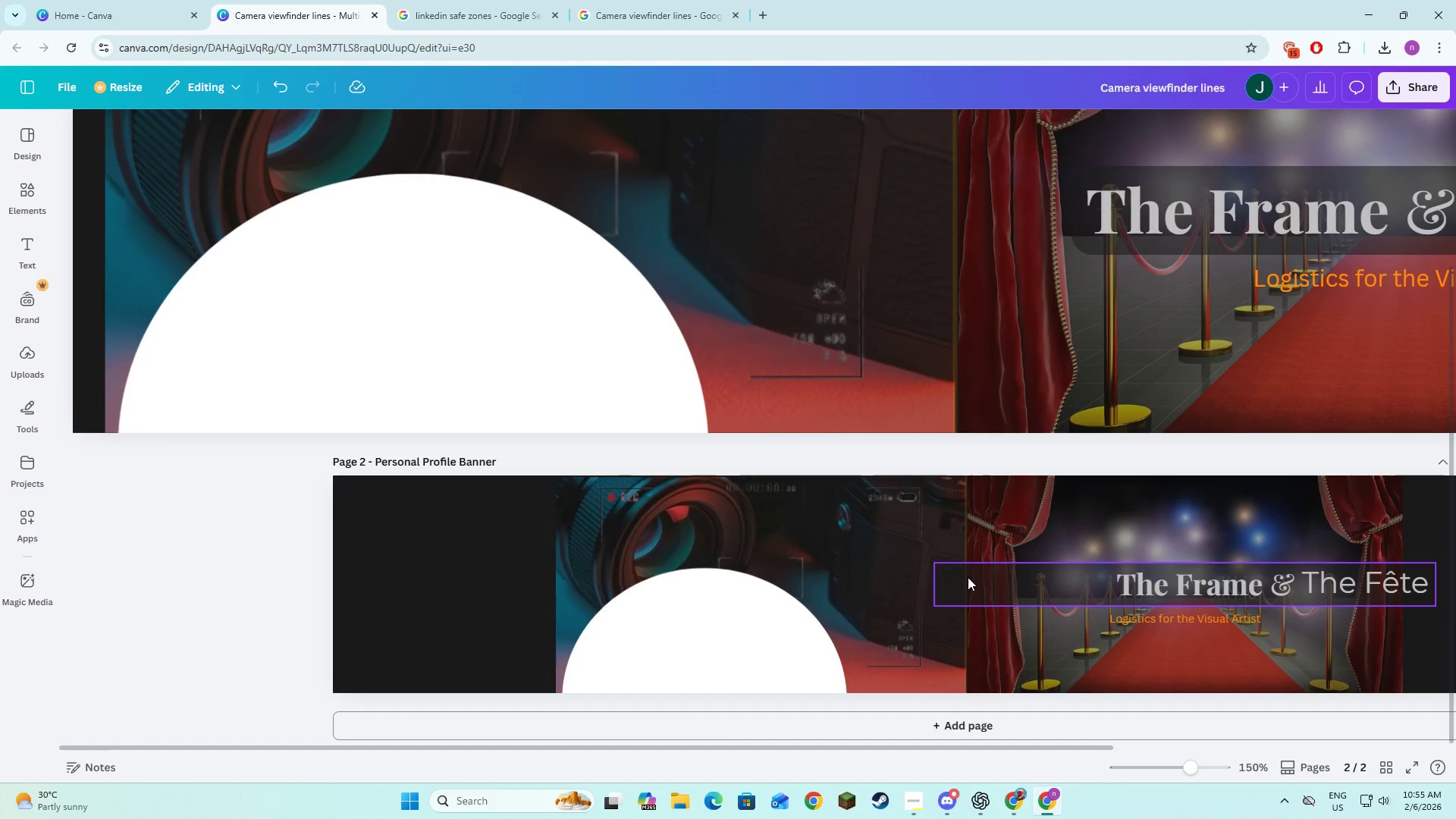 
key(Control+Z)
 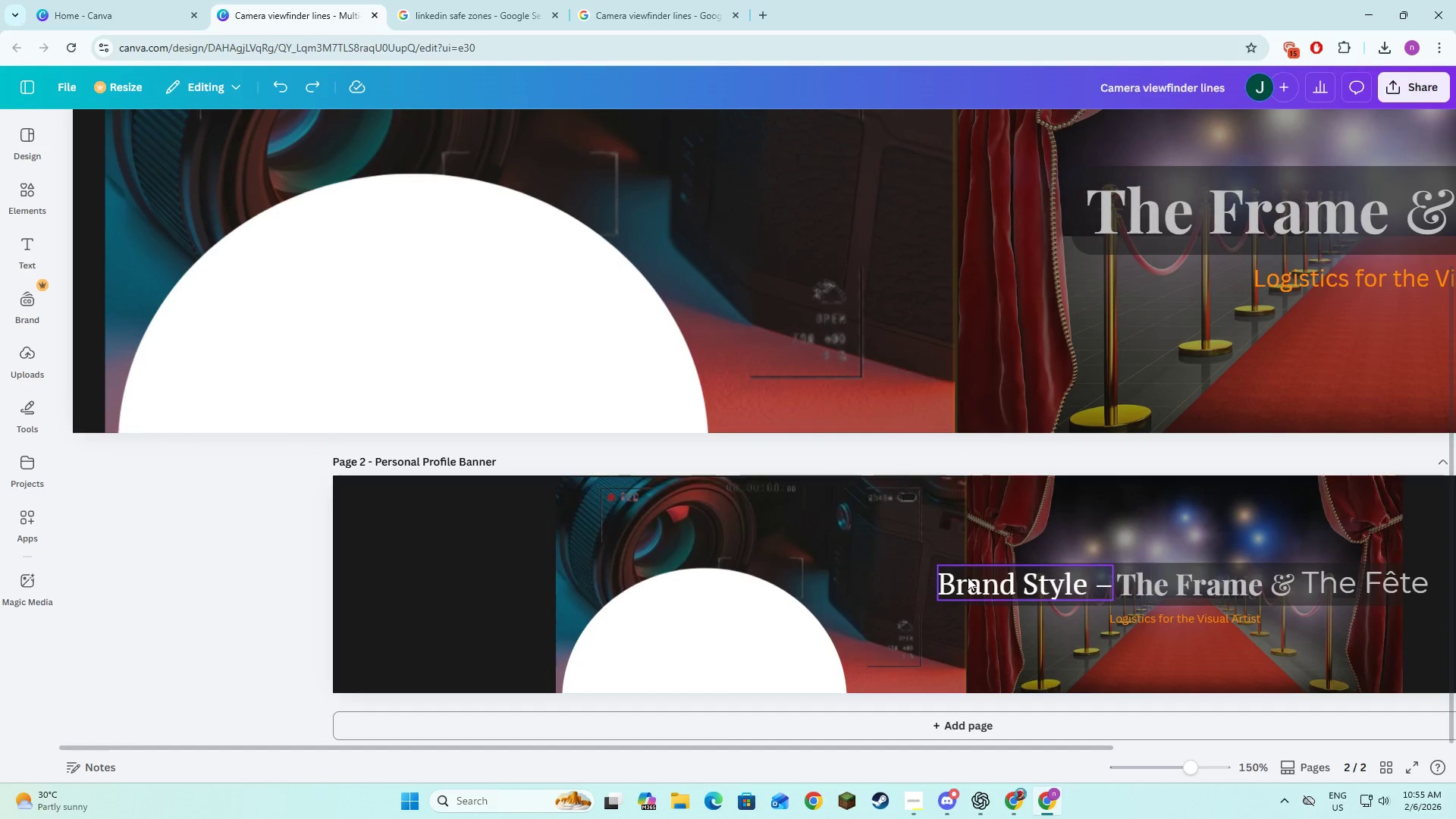 
key(Control+Z)
 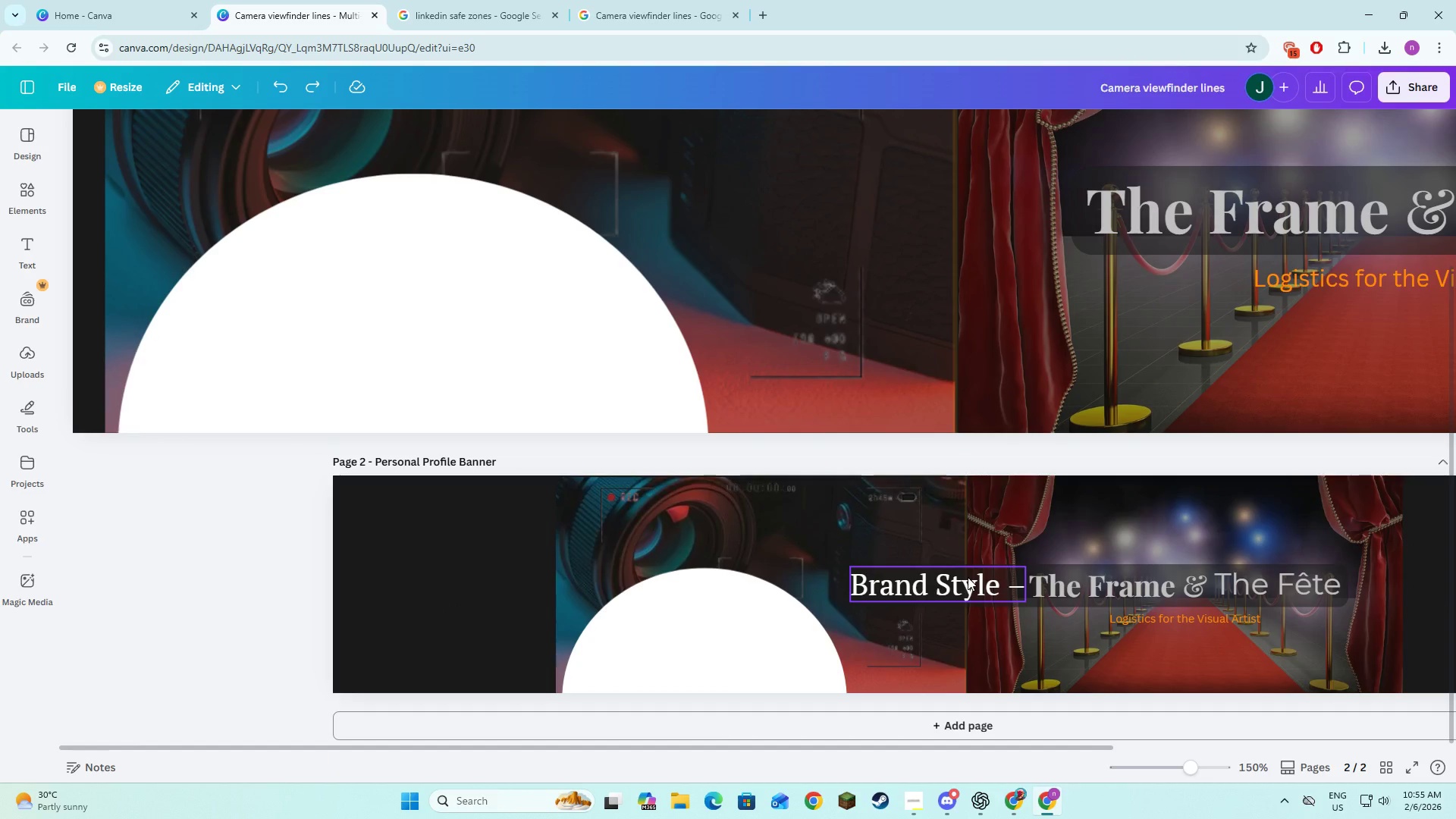 
key(Control+Z)
 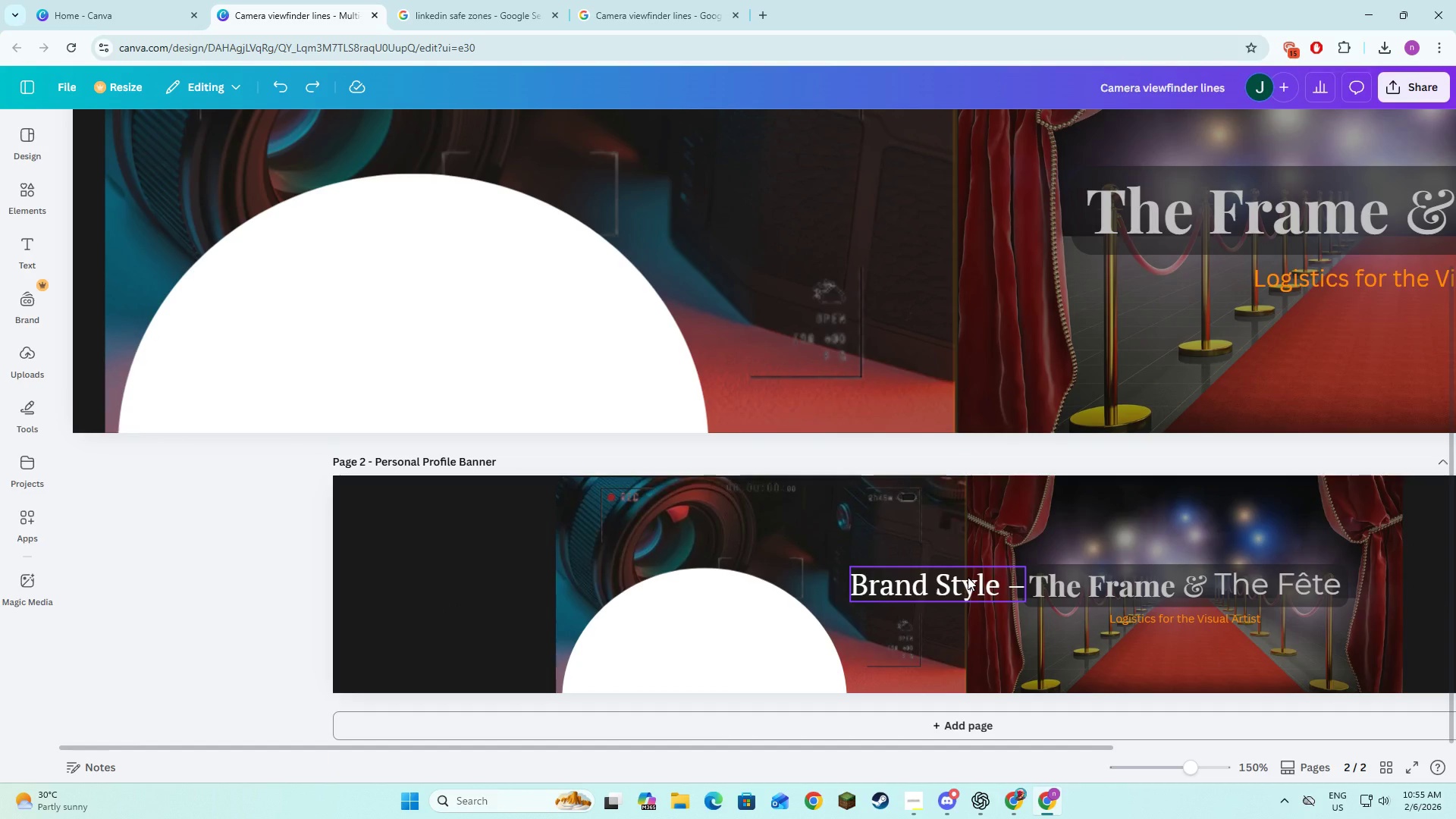 
key(Control+Z)
 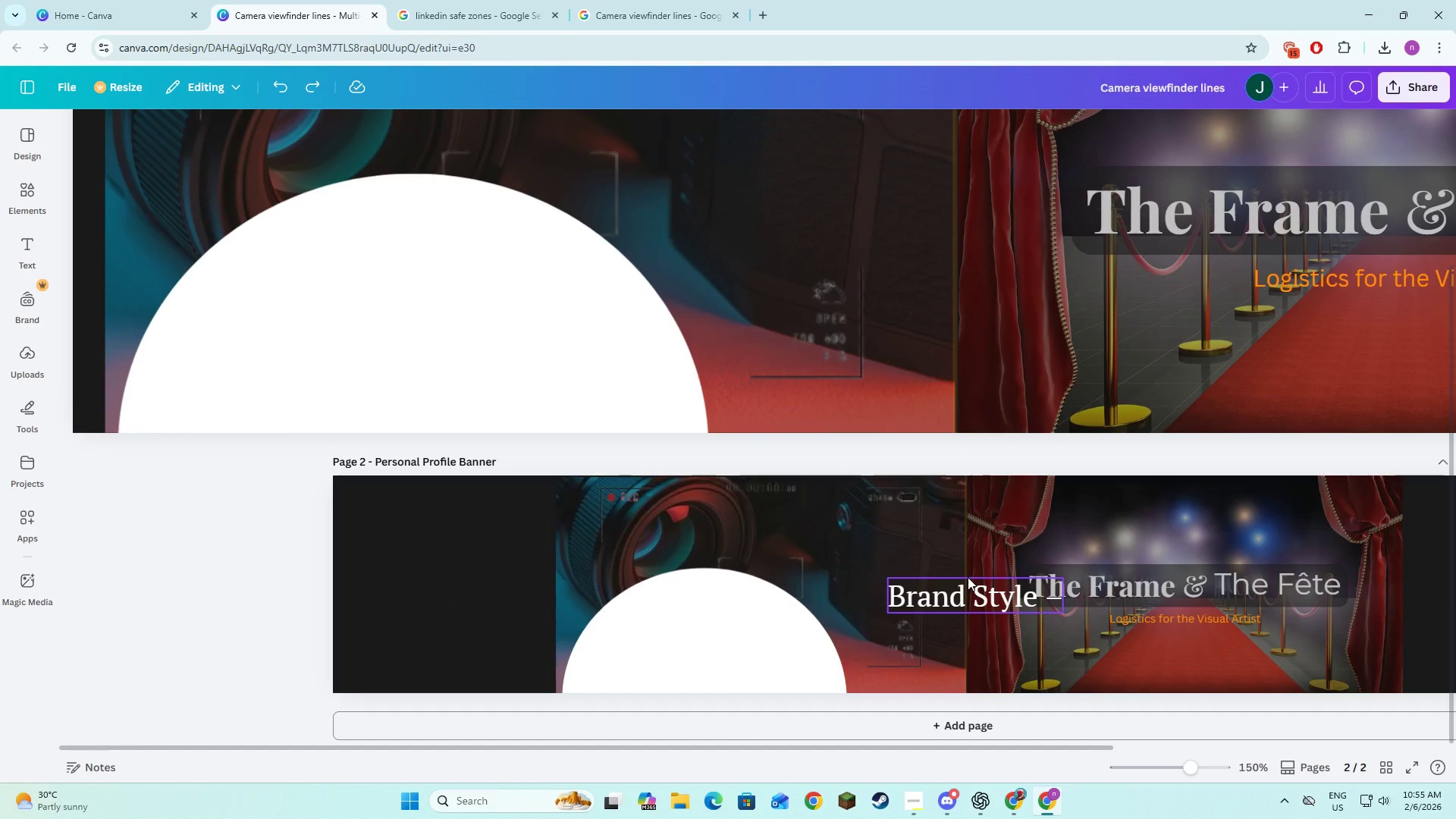 
key(Control+Z)
 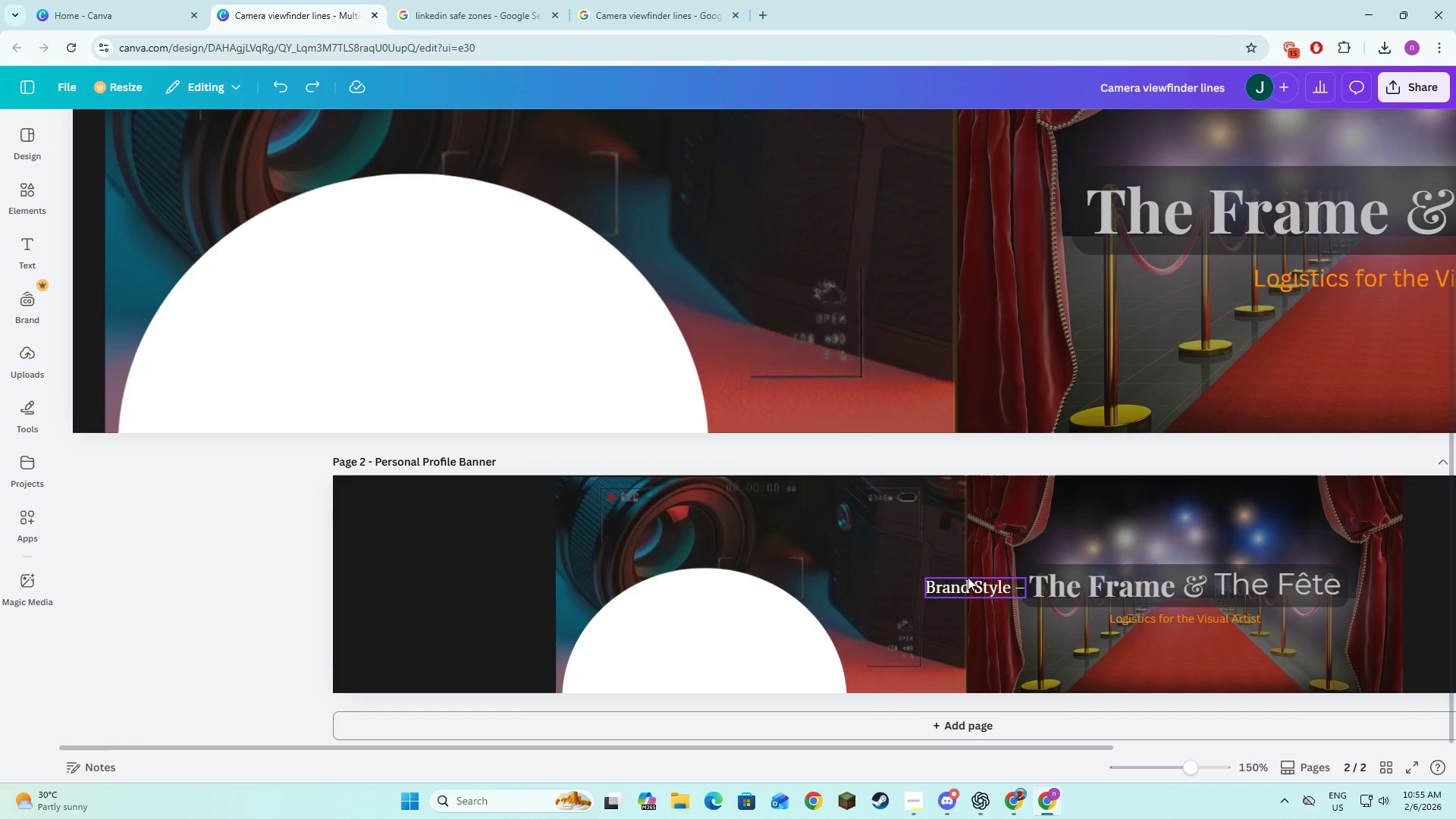 
key(Control+Z)
 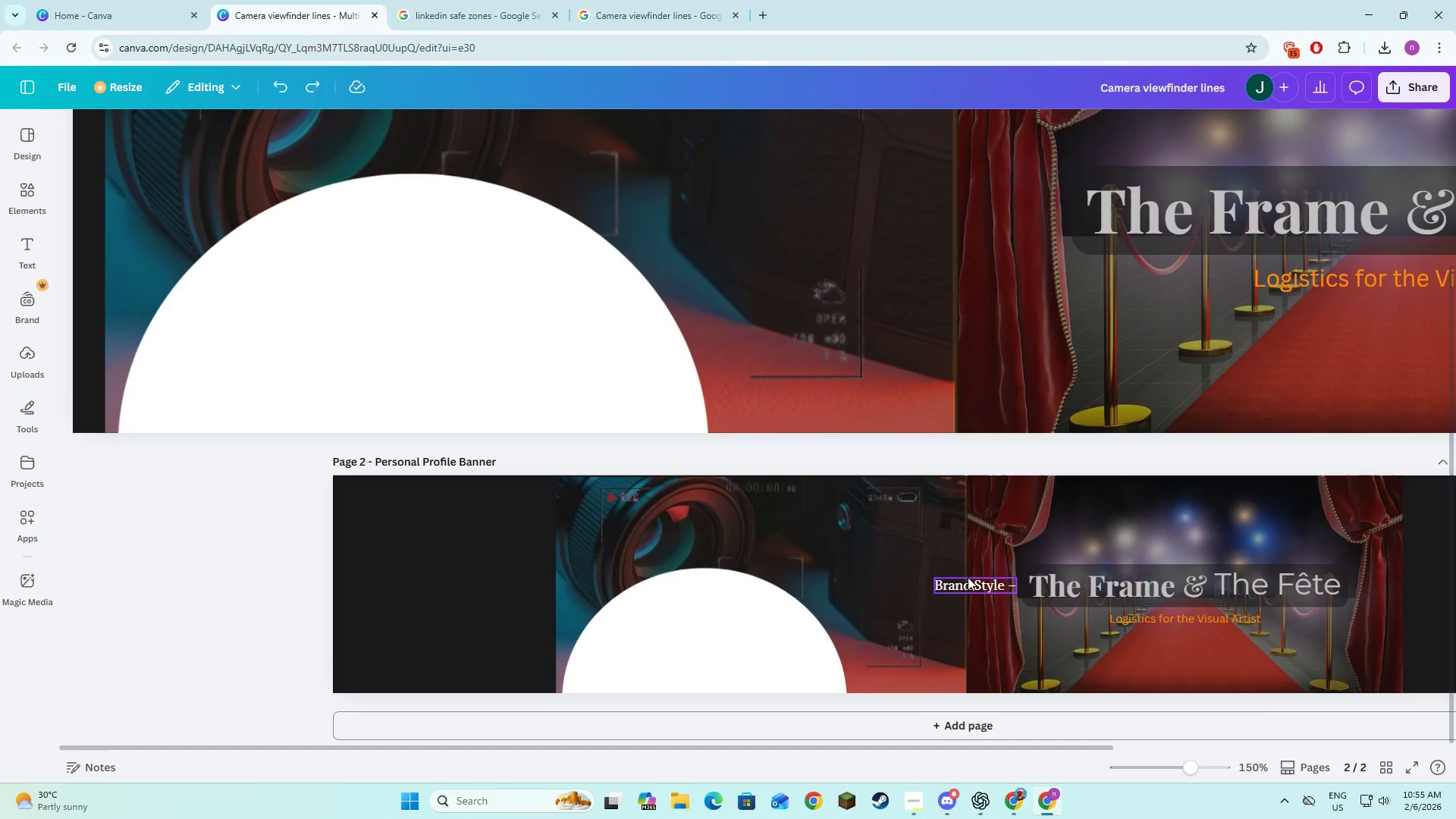 
key(Control+Z)
 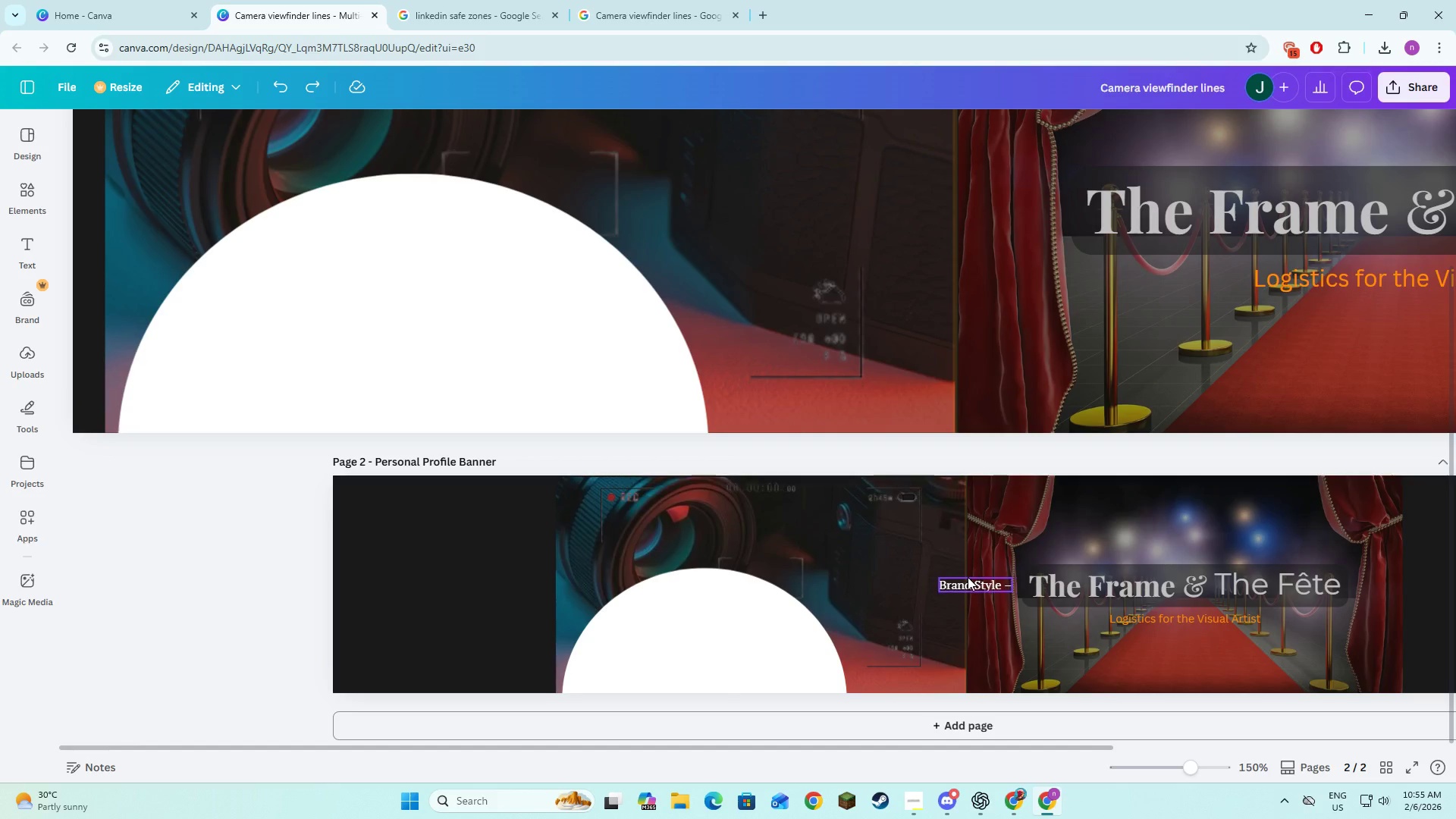 
key(Control+Z)
 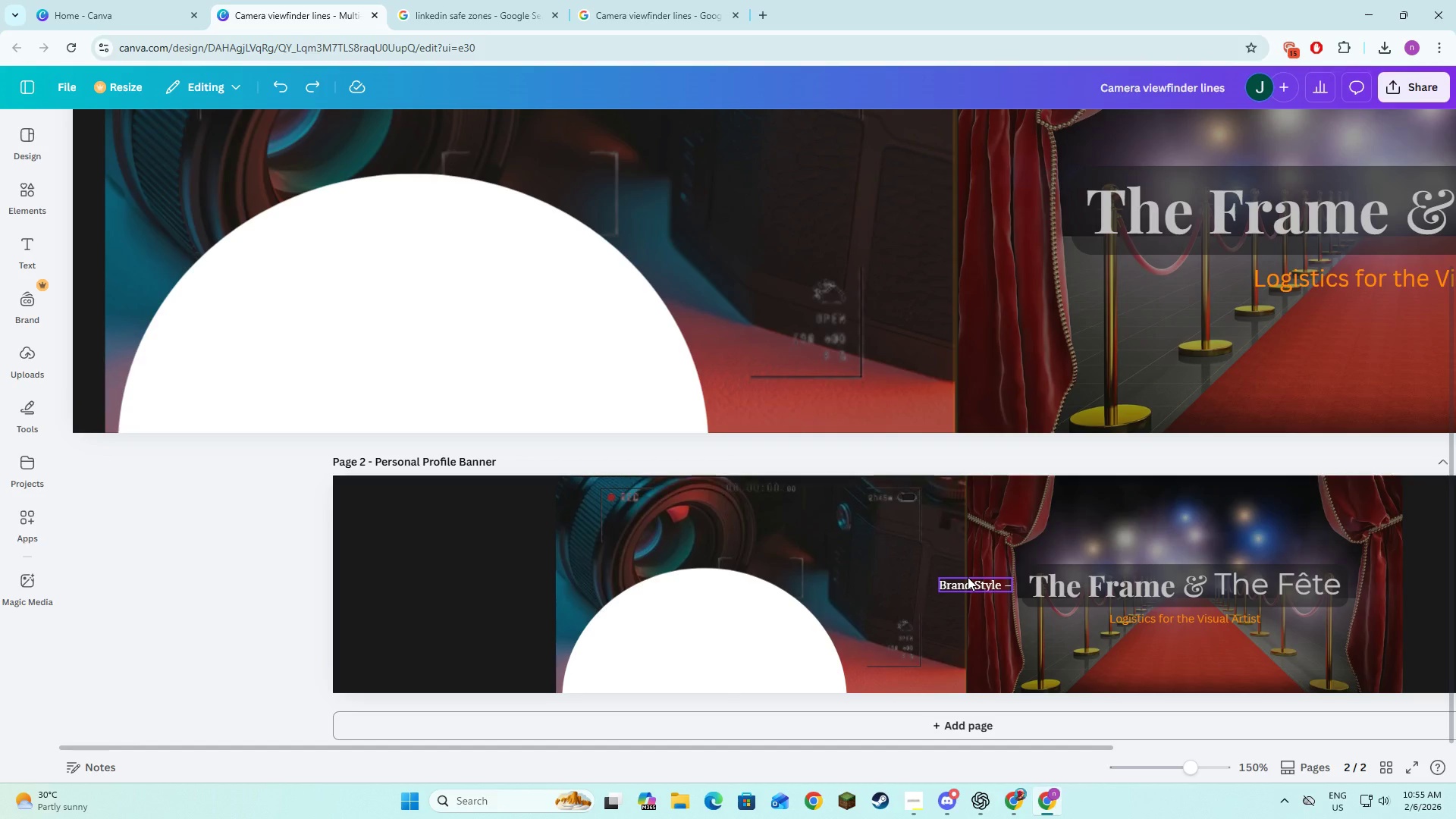 
key(Control+Z)
 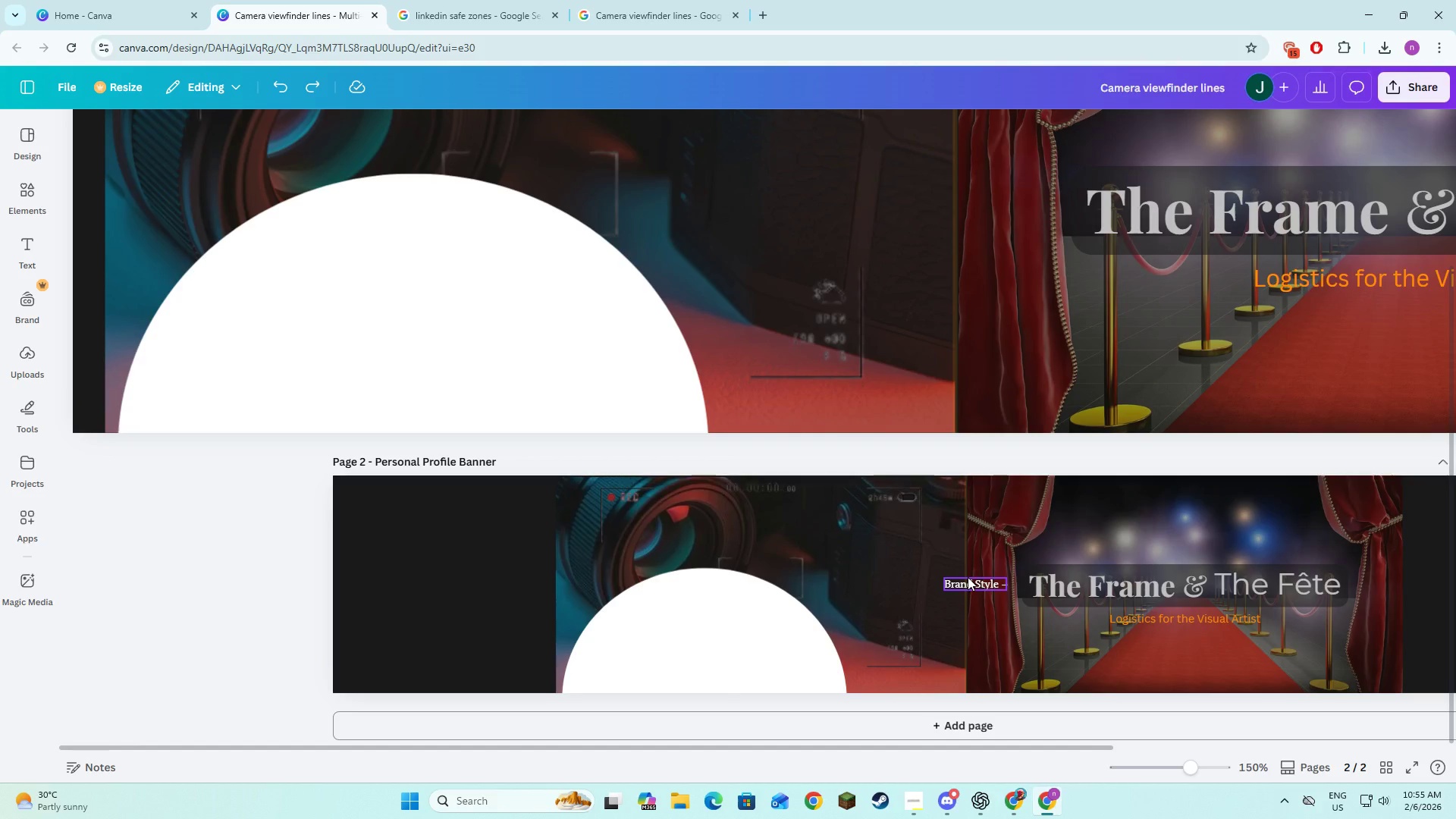 
key(Control+Z)
 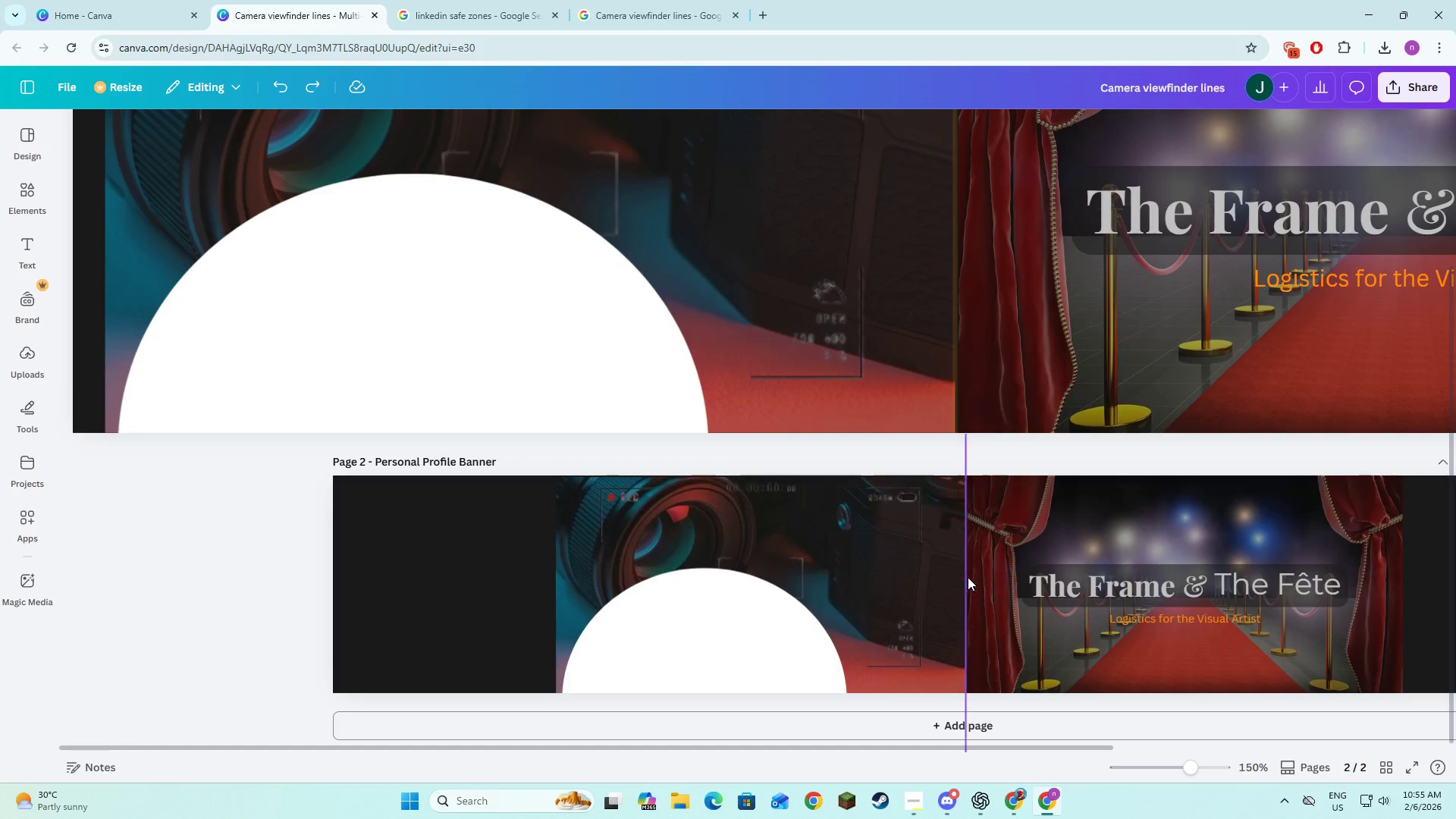 
key(Control+Z)
 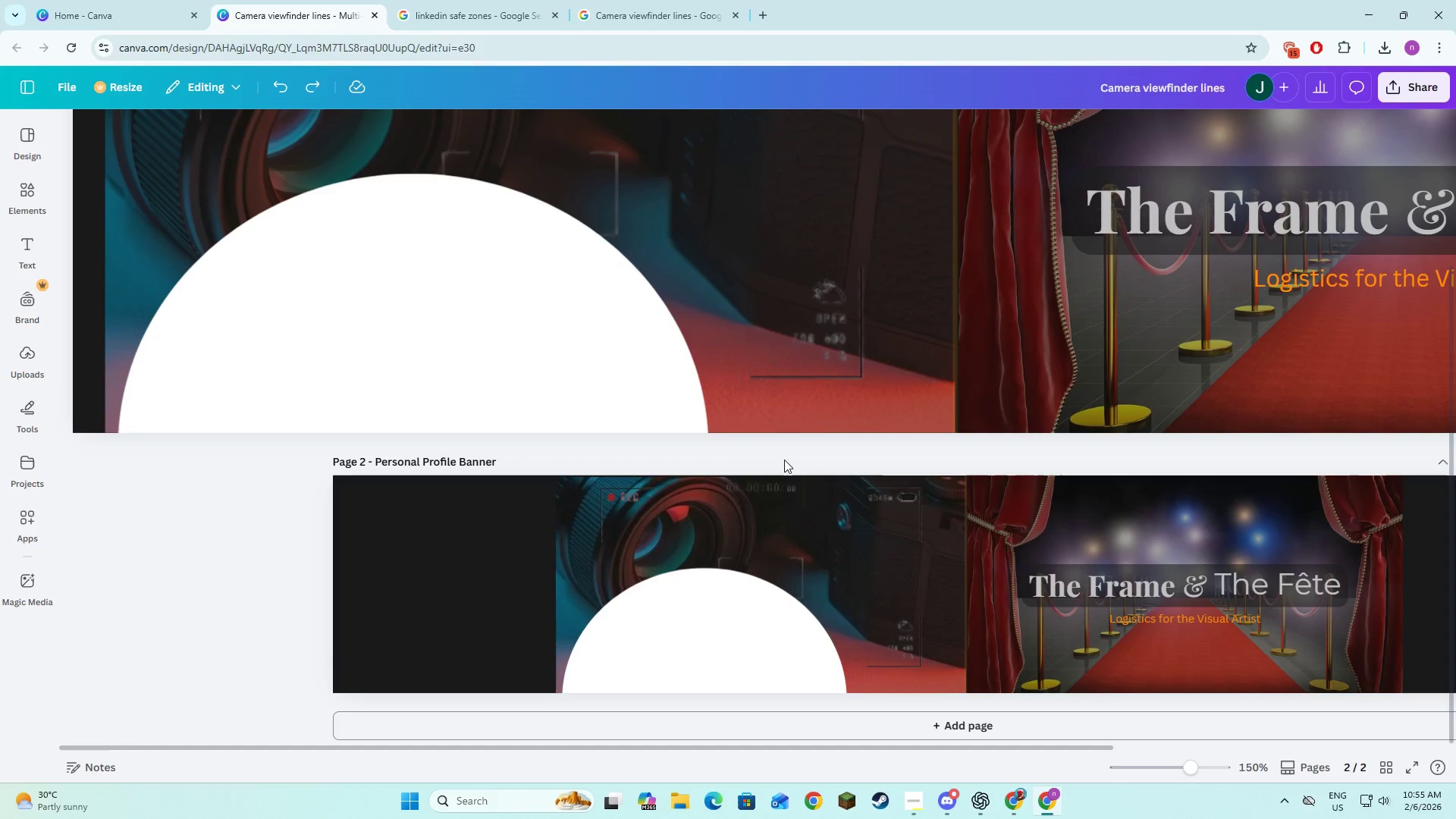 
left_click([814, 460])
 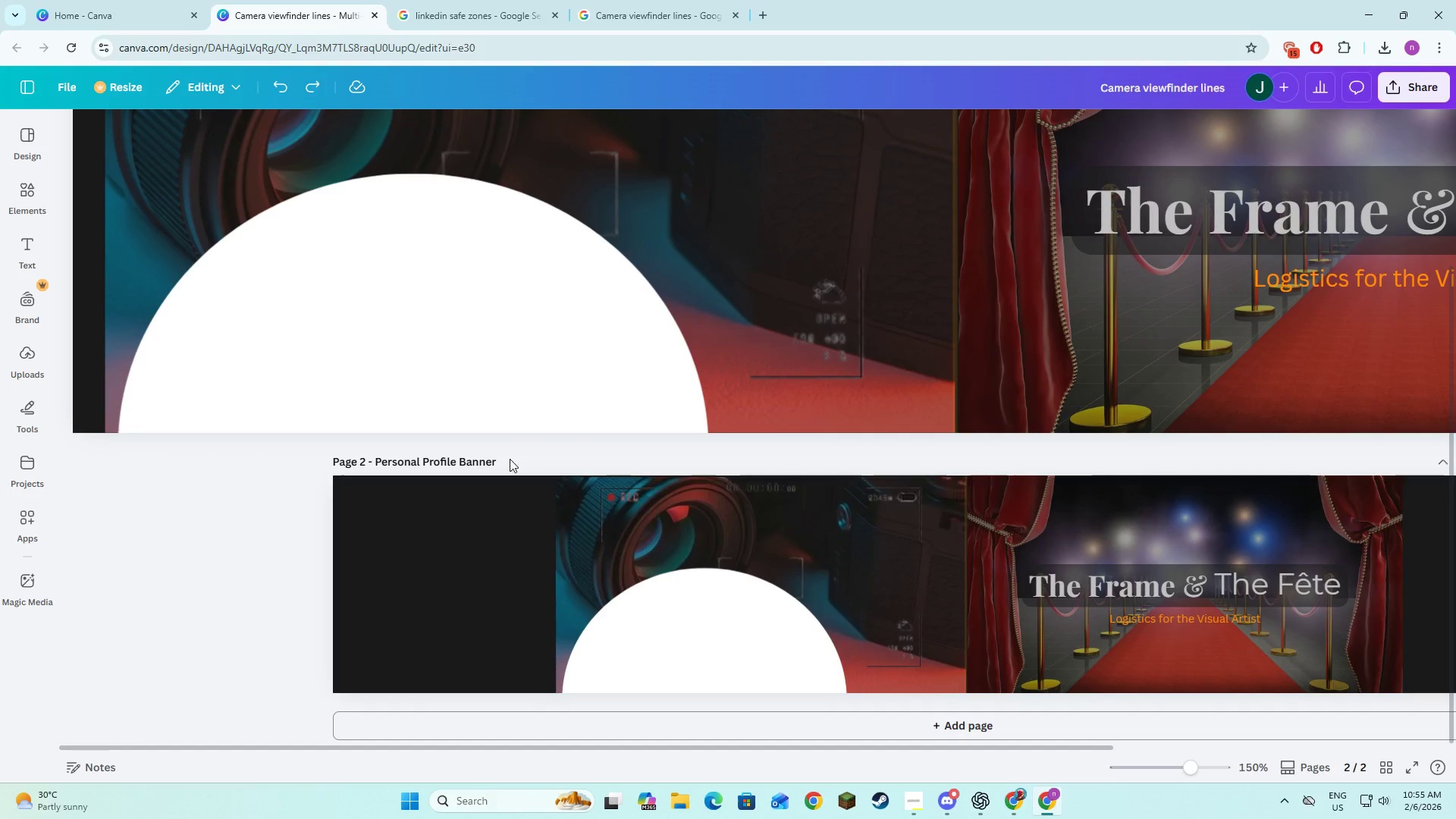 
left_click([486, 457])
 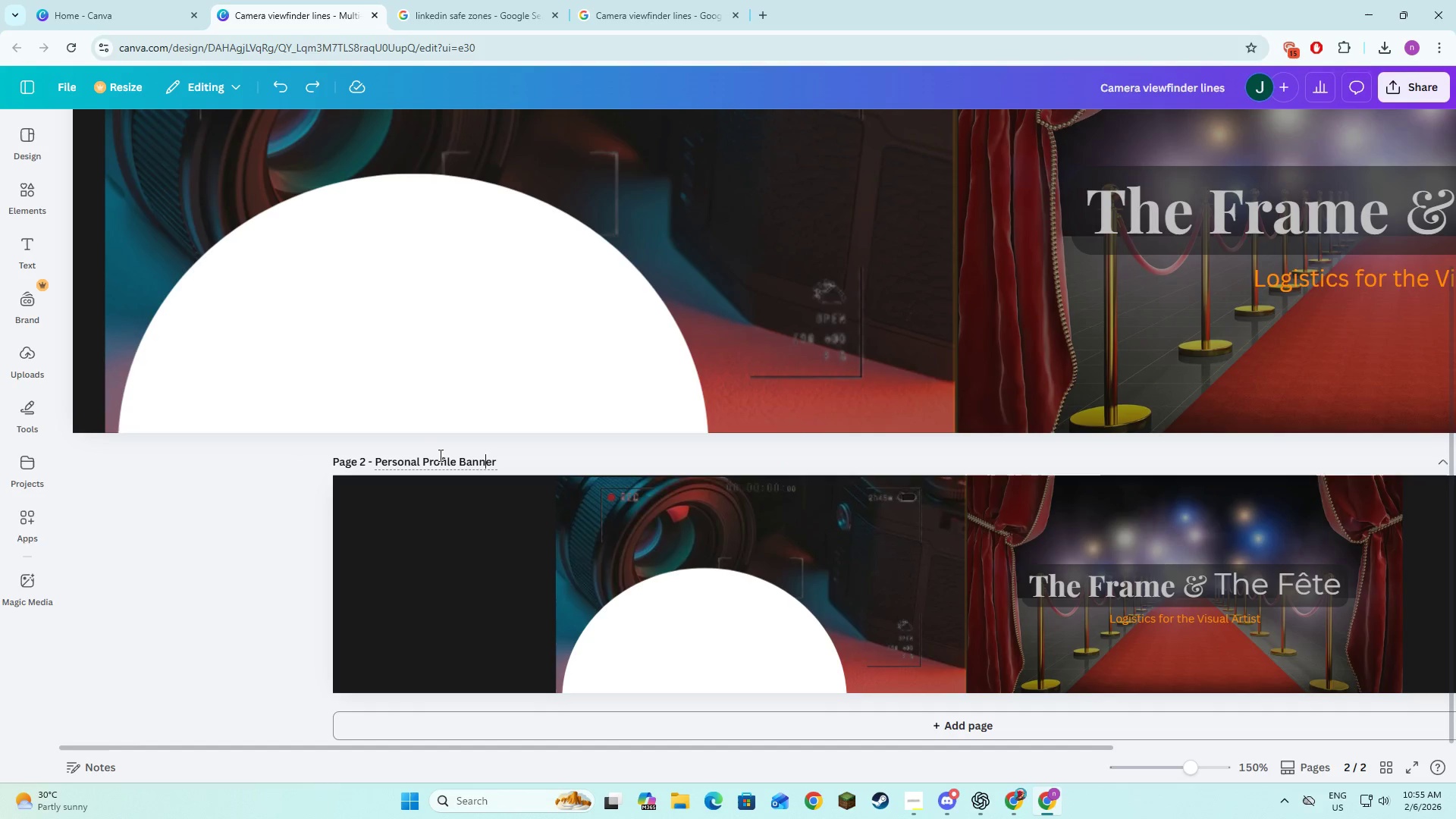 
key(Alt+AltLeft)
 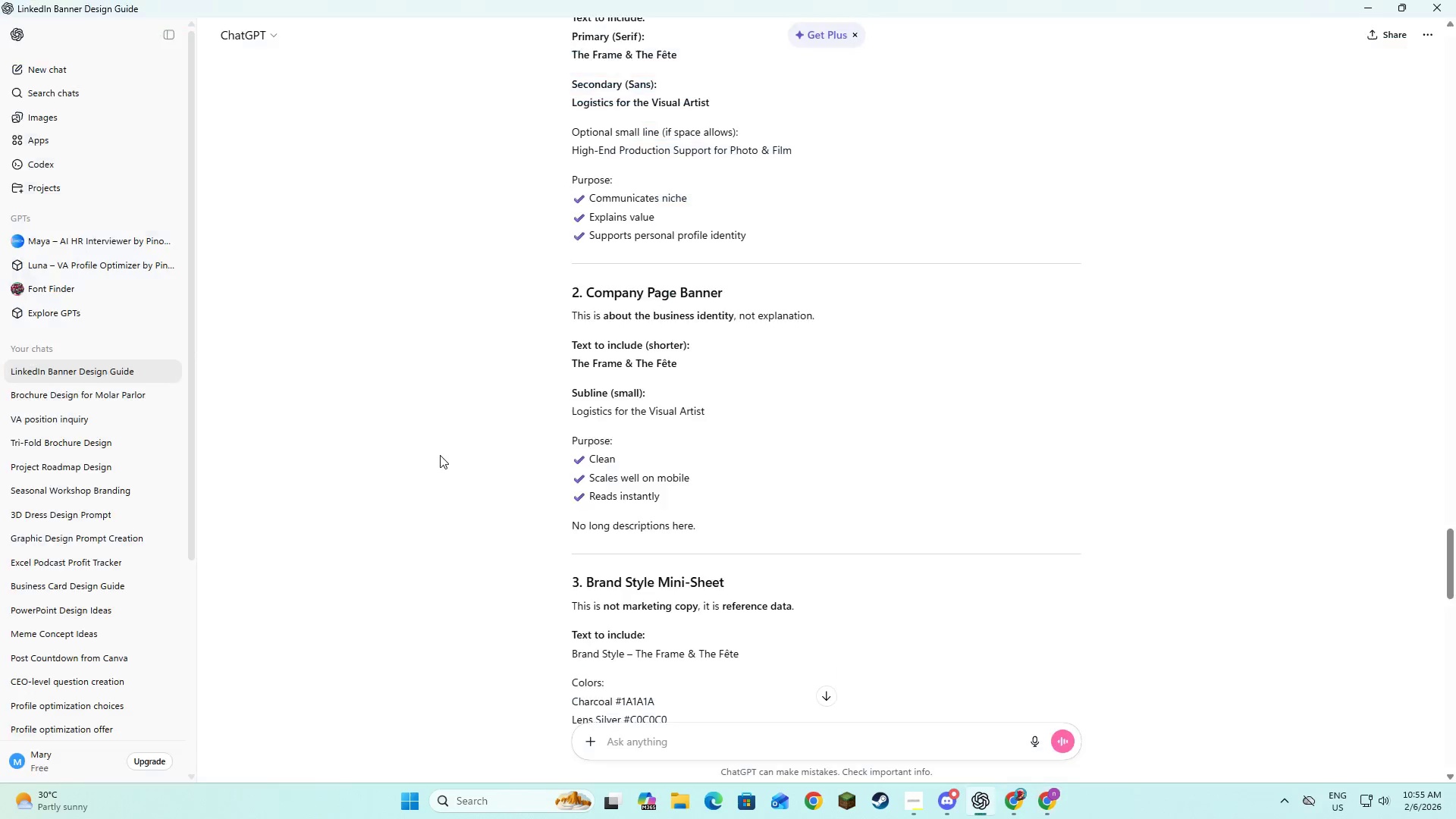 
key(Alt+Tab)
 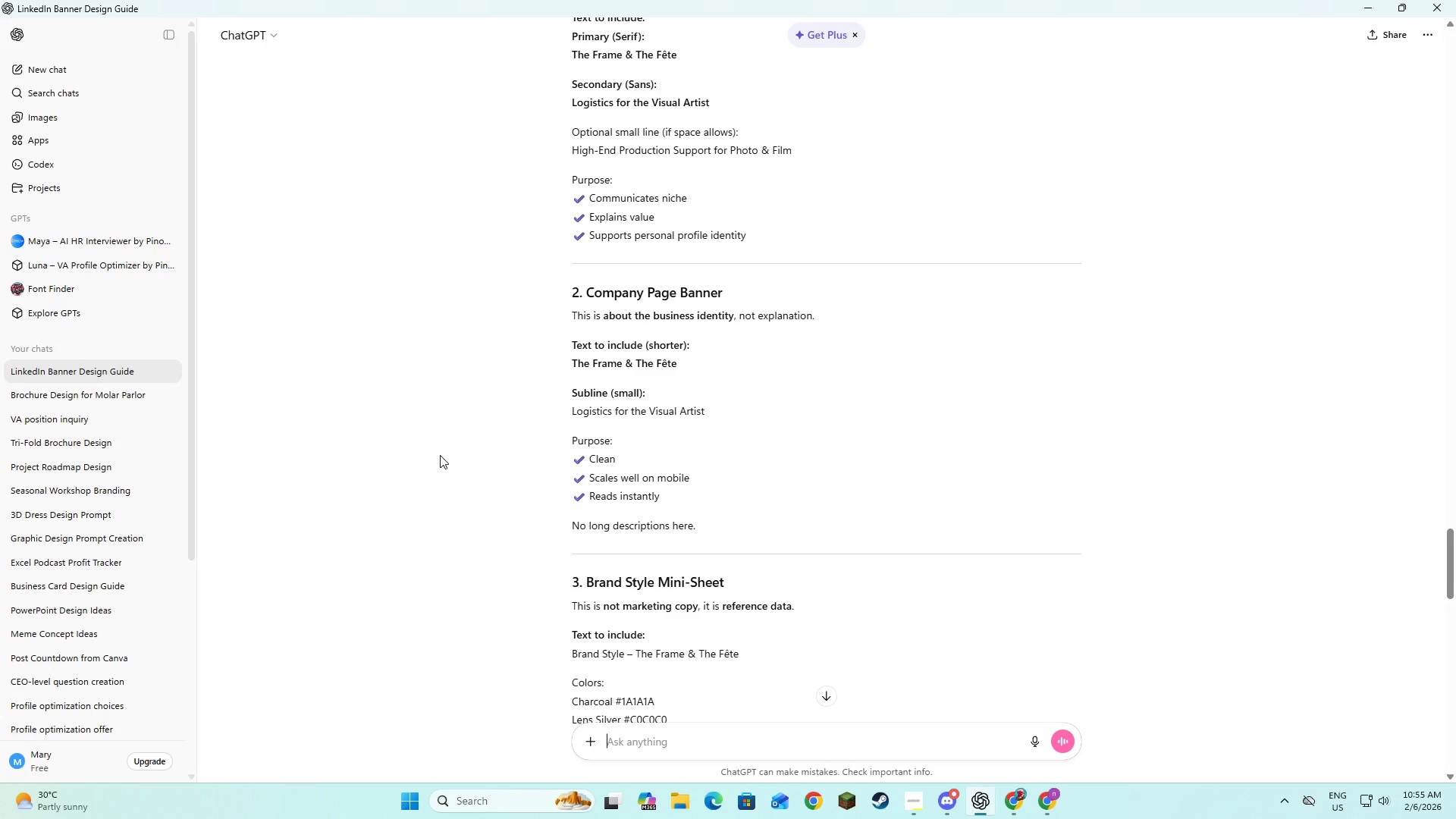 
scroll: coordinate [443, 455], scroll_direction: up, amount: 4.0
 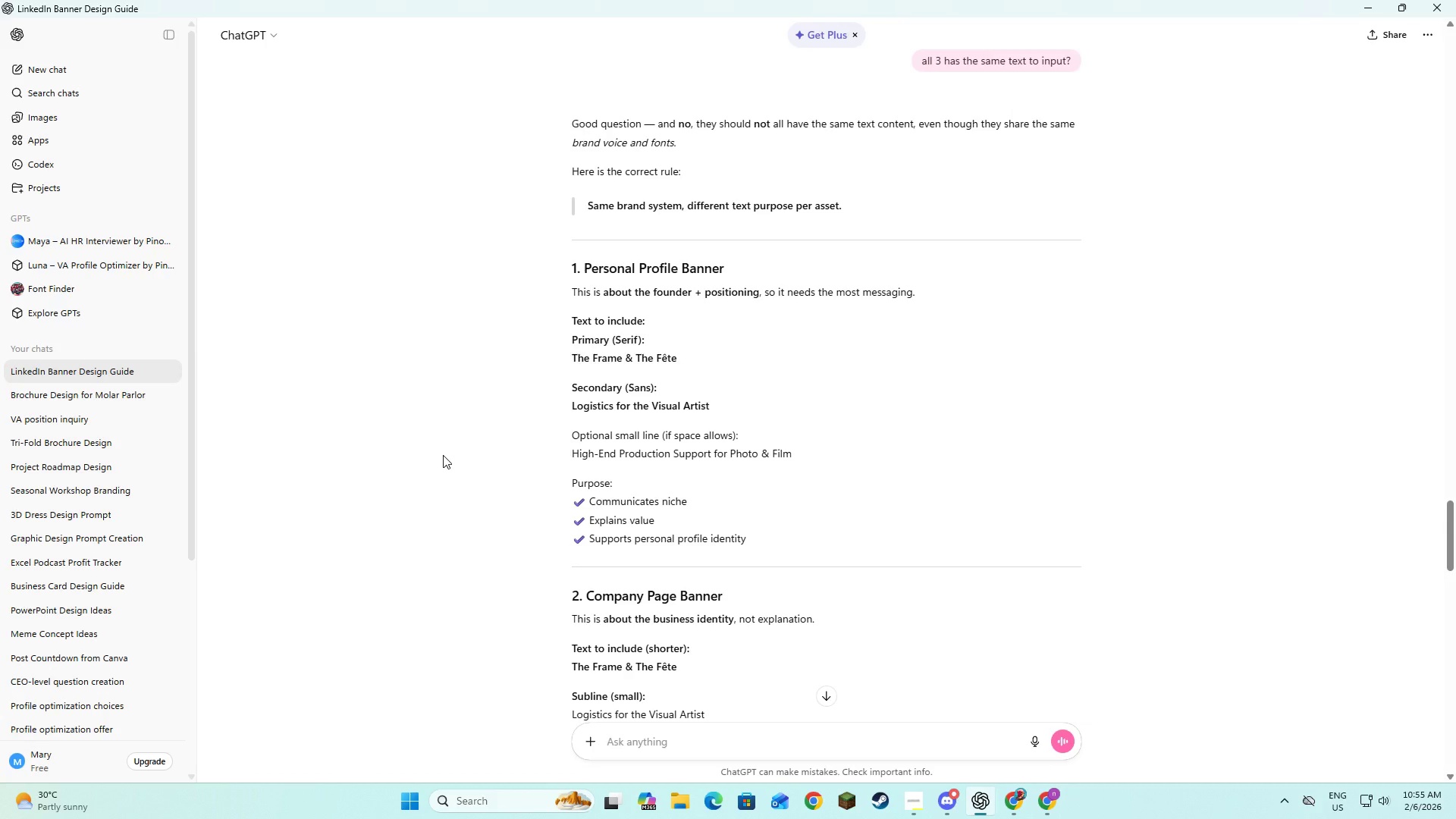 
key(Alt+AltLeft)
 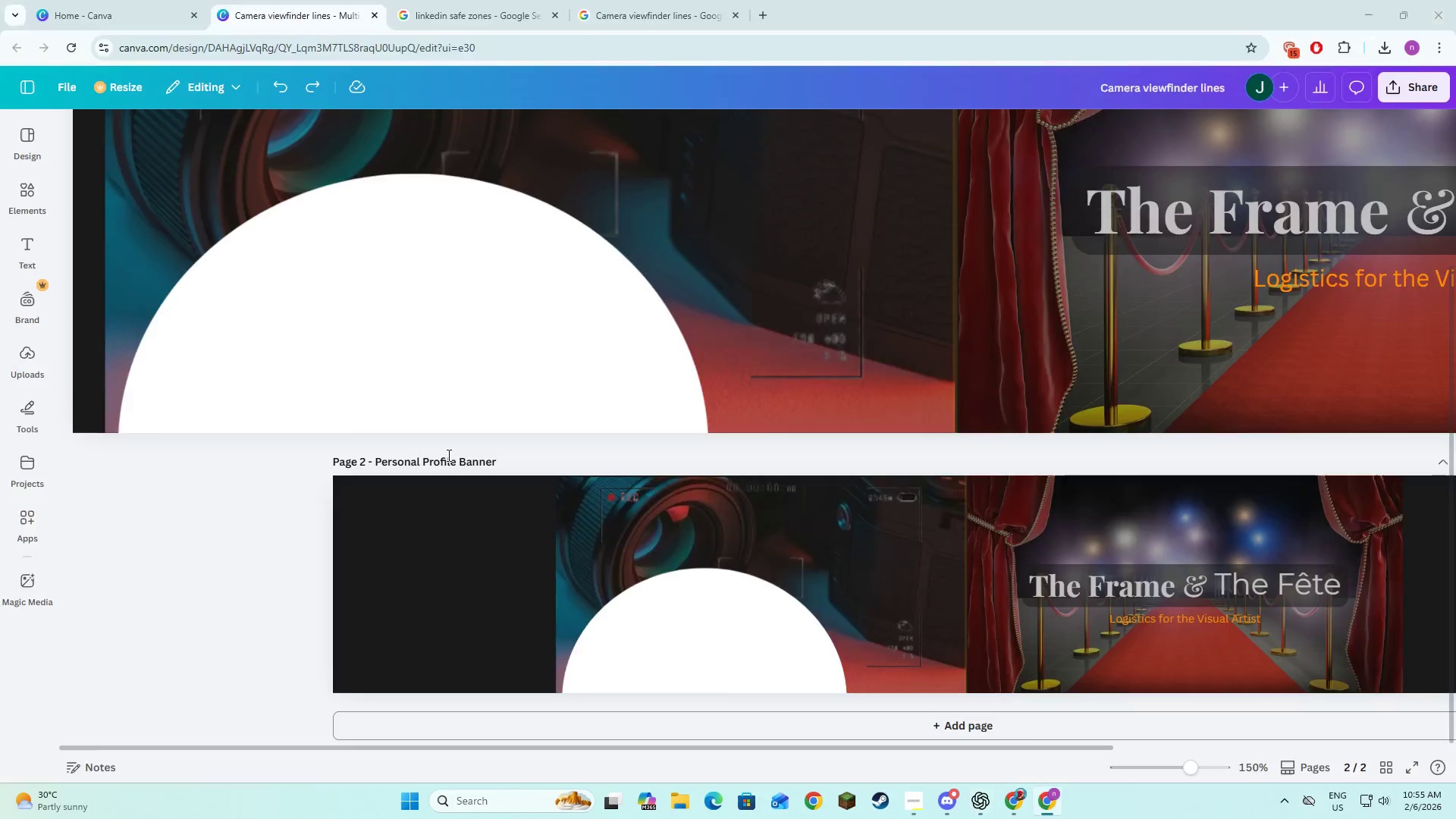 
key(Alt+Tab)
 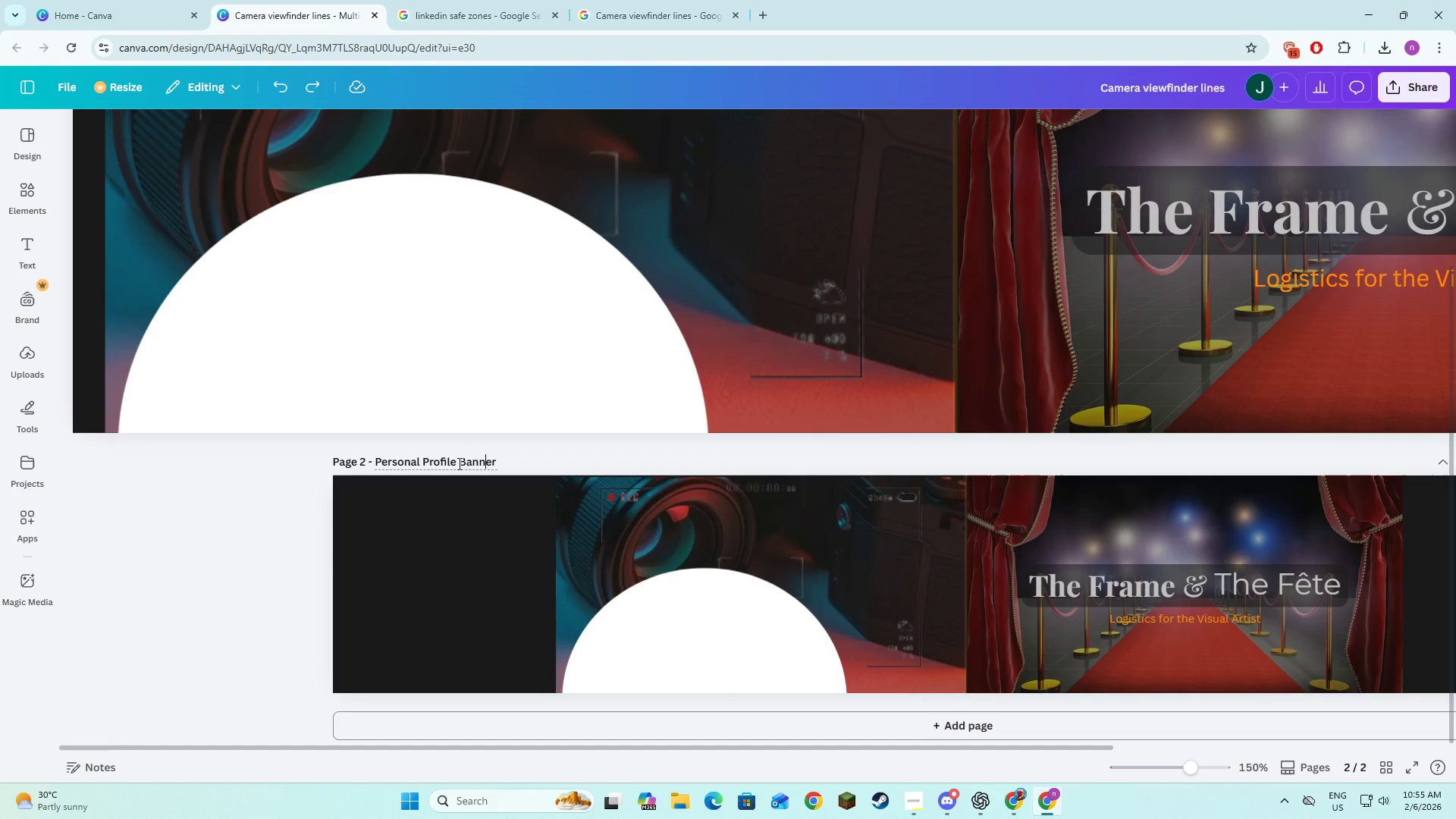 
scroll: coordinate [443, 455], scroll_direction: down, amount: 2.0
 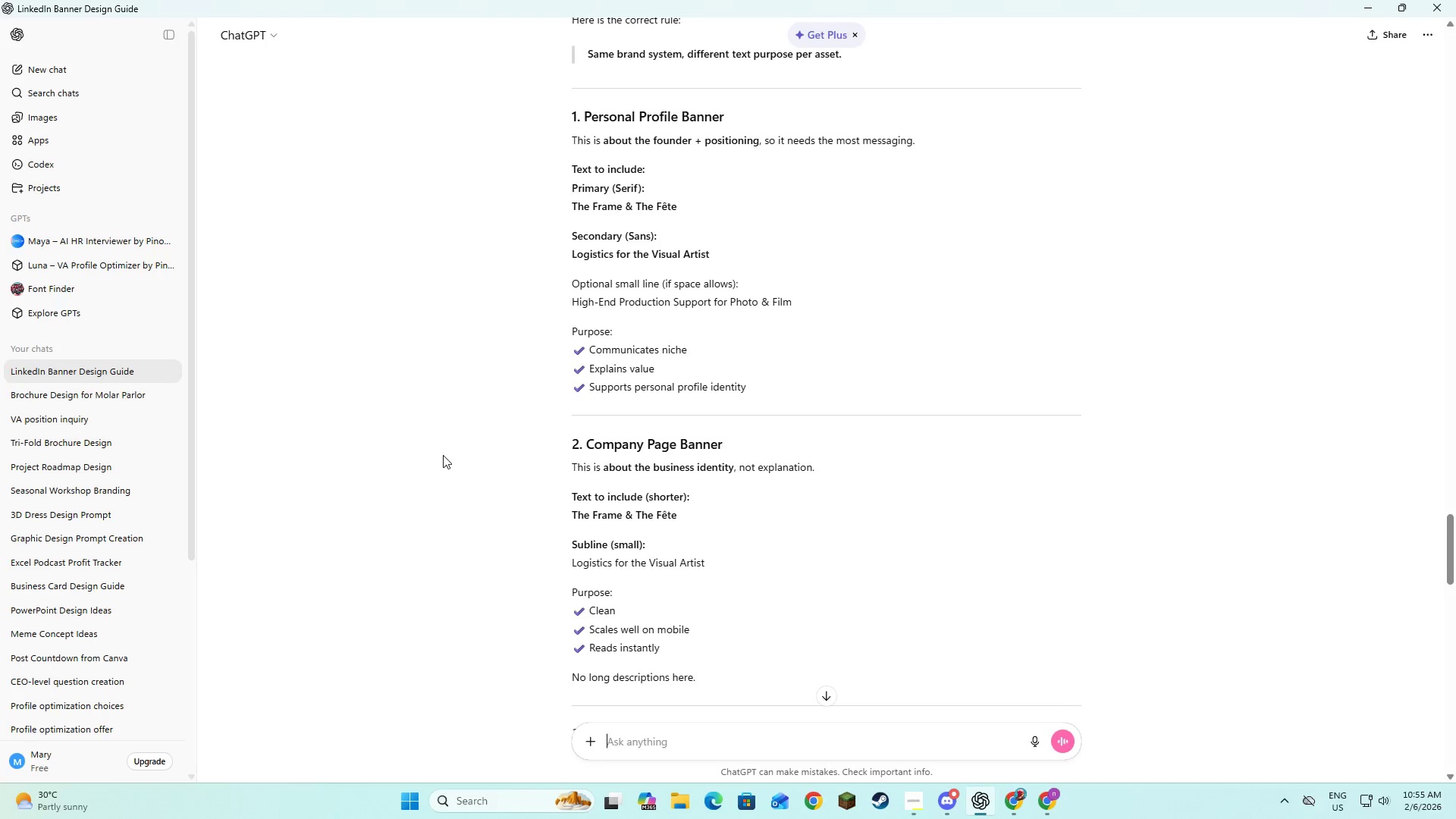 
left_click_drag(start_coordinate=[457, 463], to_coordinate=[377, 459])
 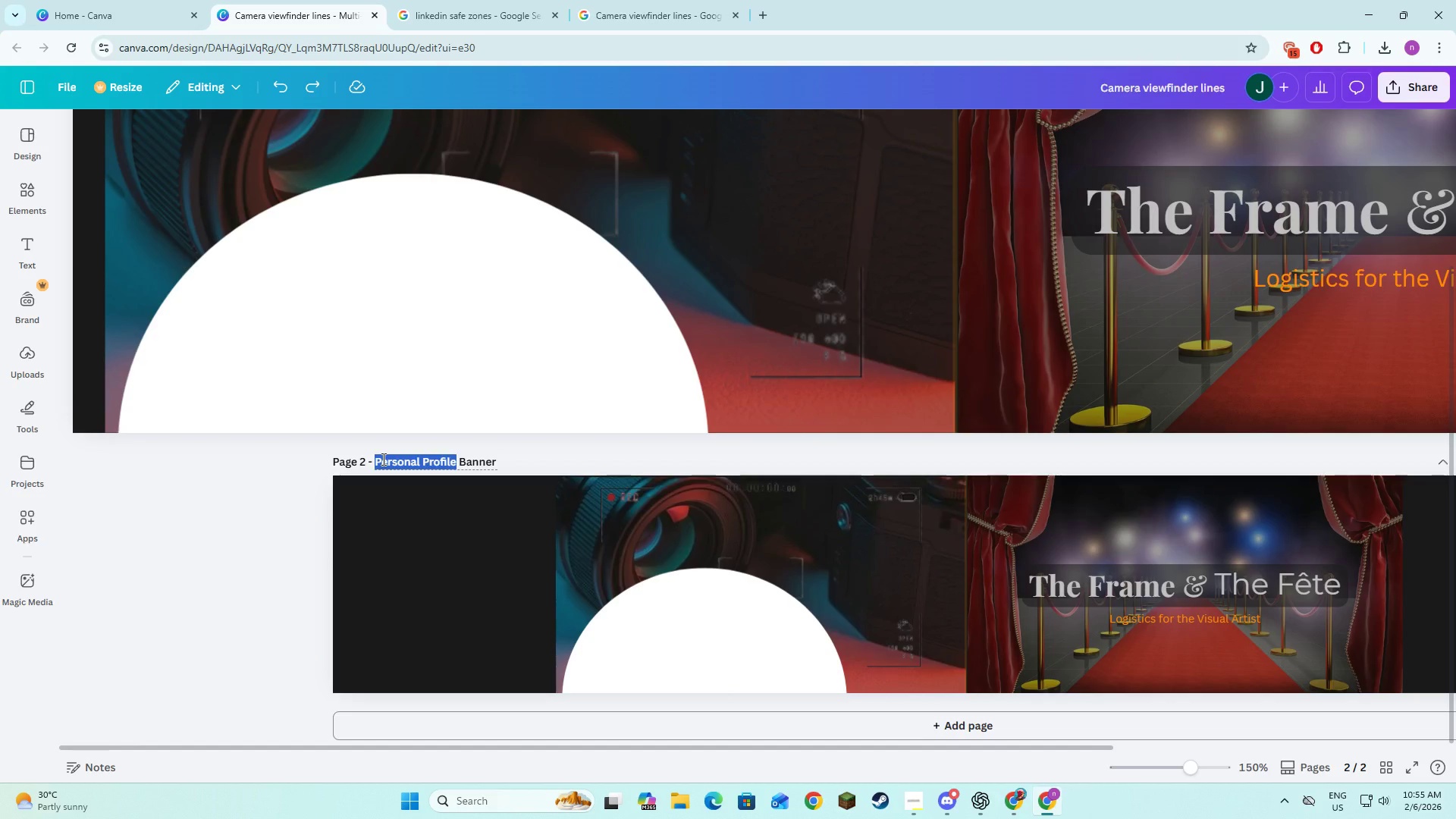 
type(Company Page)
 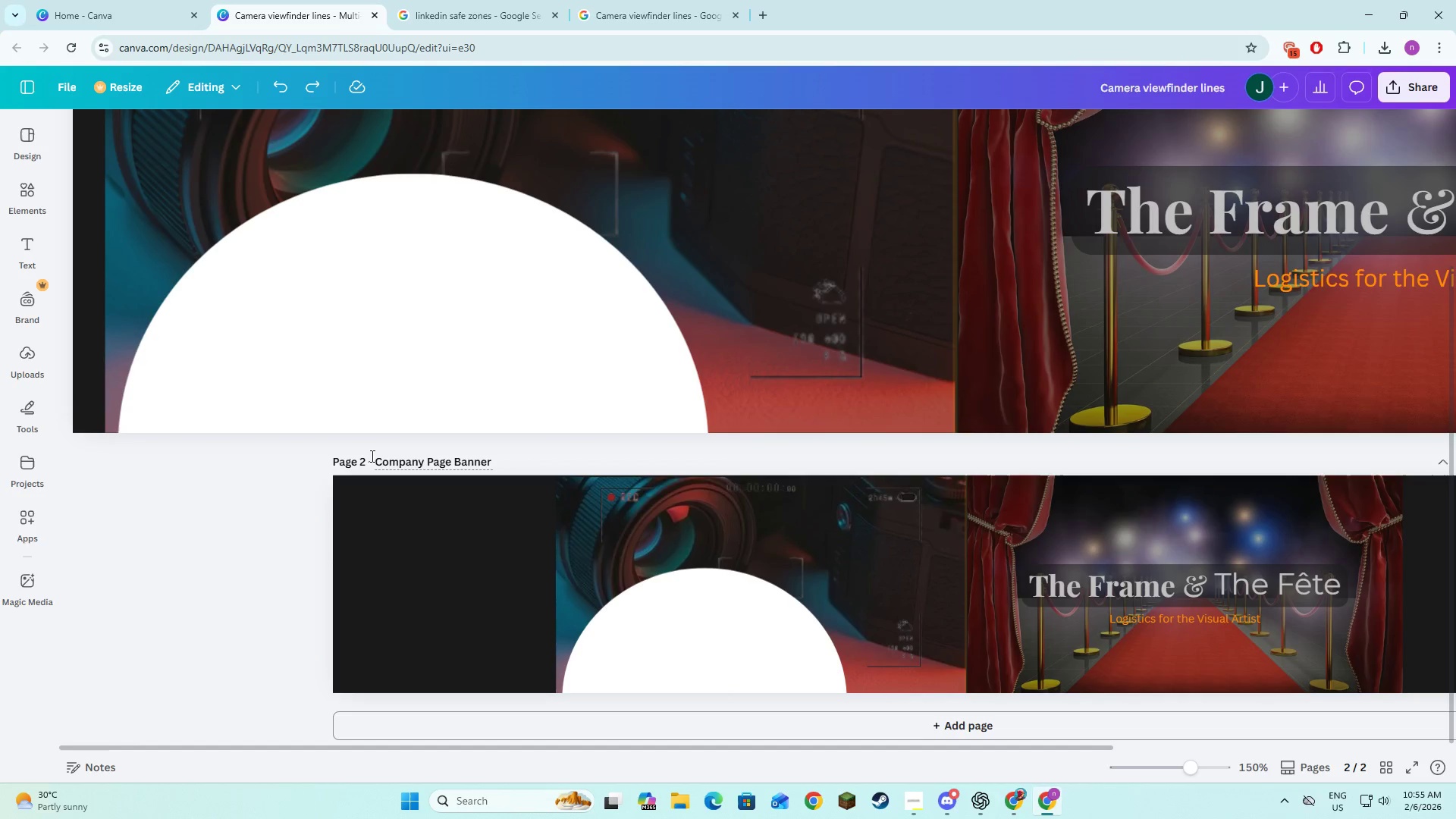 
left_click([269, 503])
 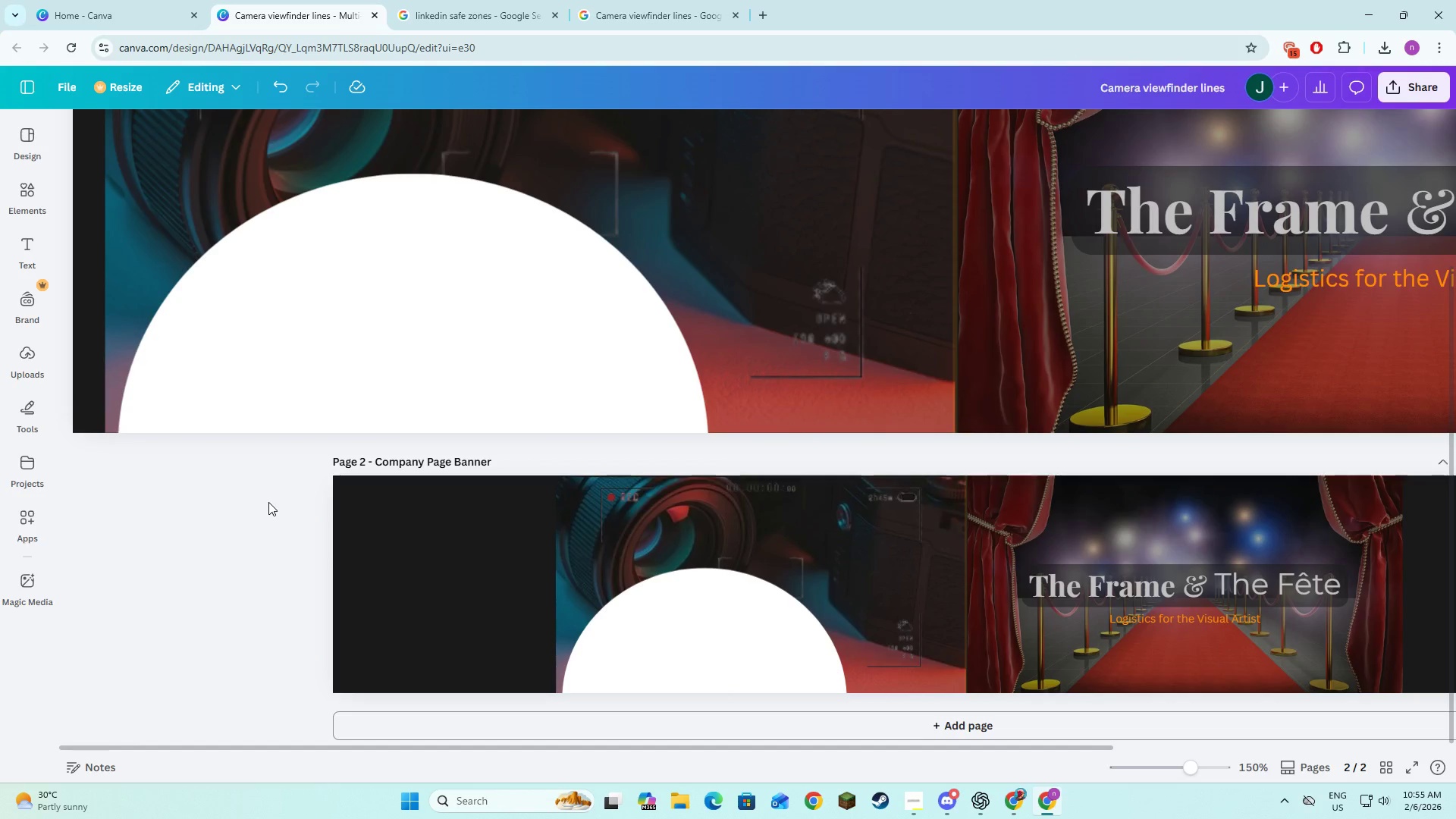 
scroll: coordinate [285, 488], scroll_direction: down, amount: 9.0
 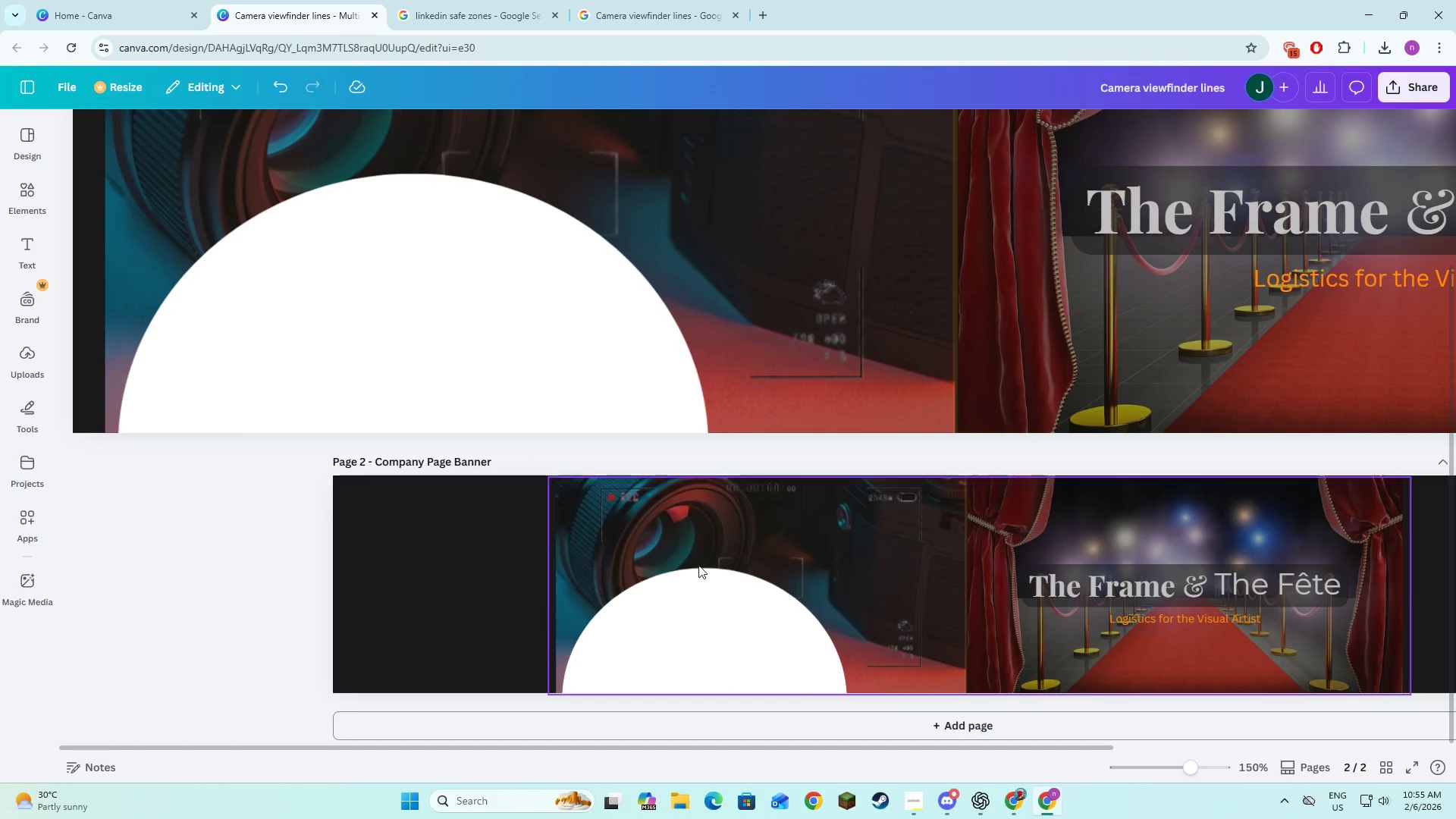 
scroll: coordinate [686, 562], scroll_direction: up, amount: 8.0
 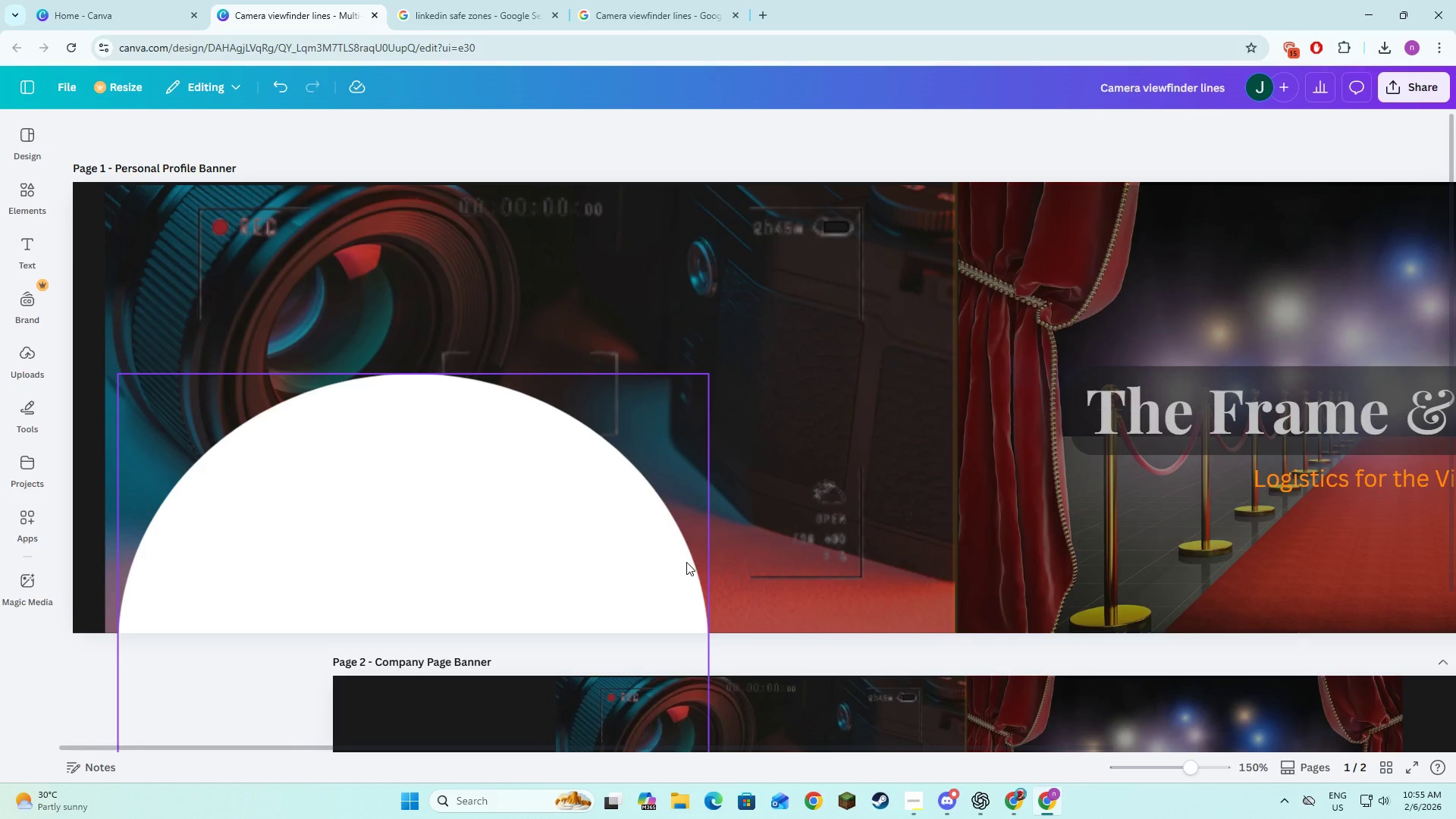 
scroll: coordinate [686, 562], scroll_direction: down, amount: 9.0
 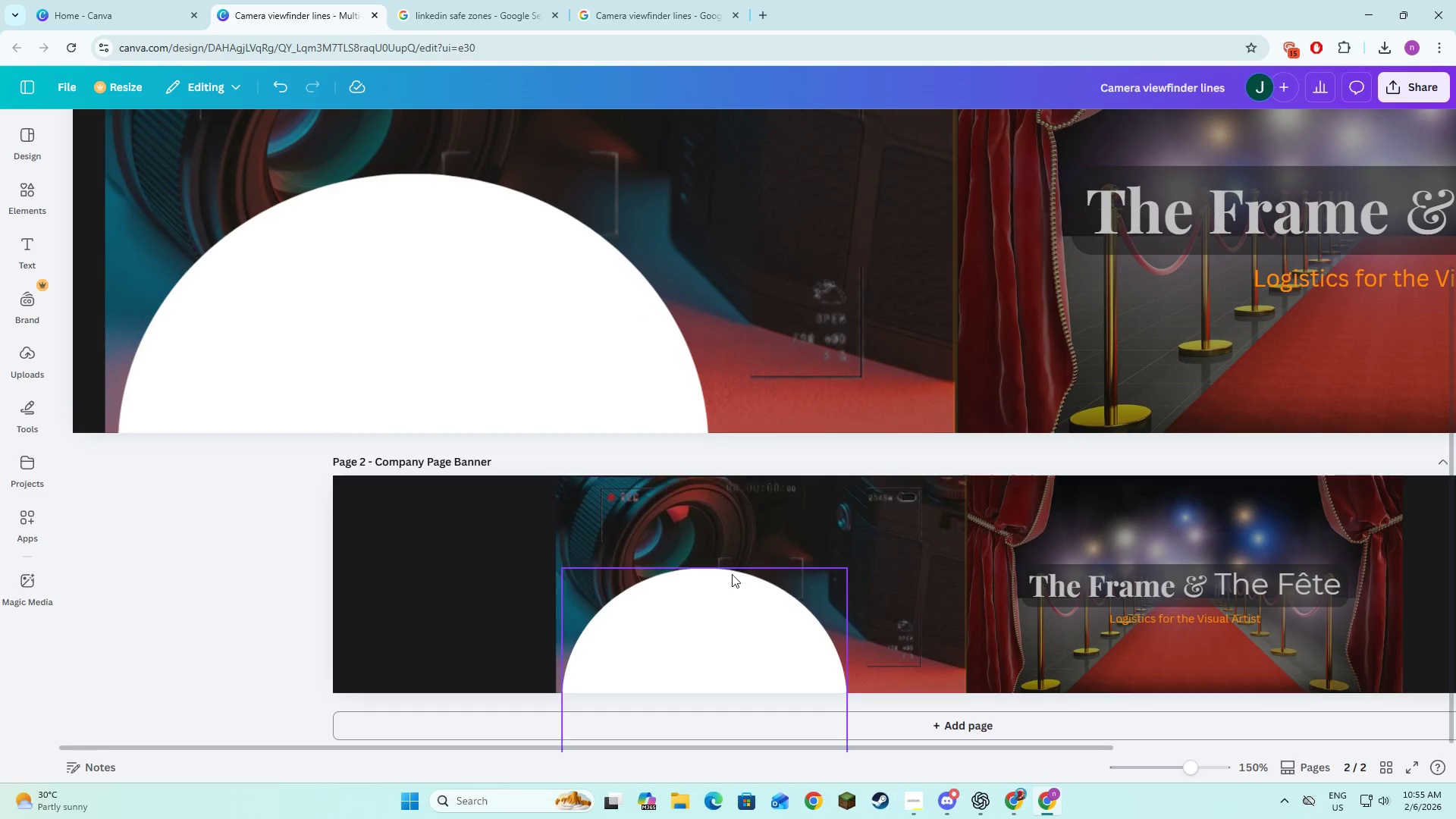 
key(Alt+AltLeft)
 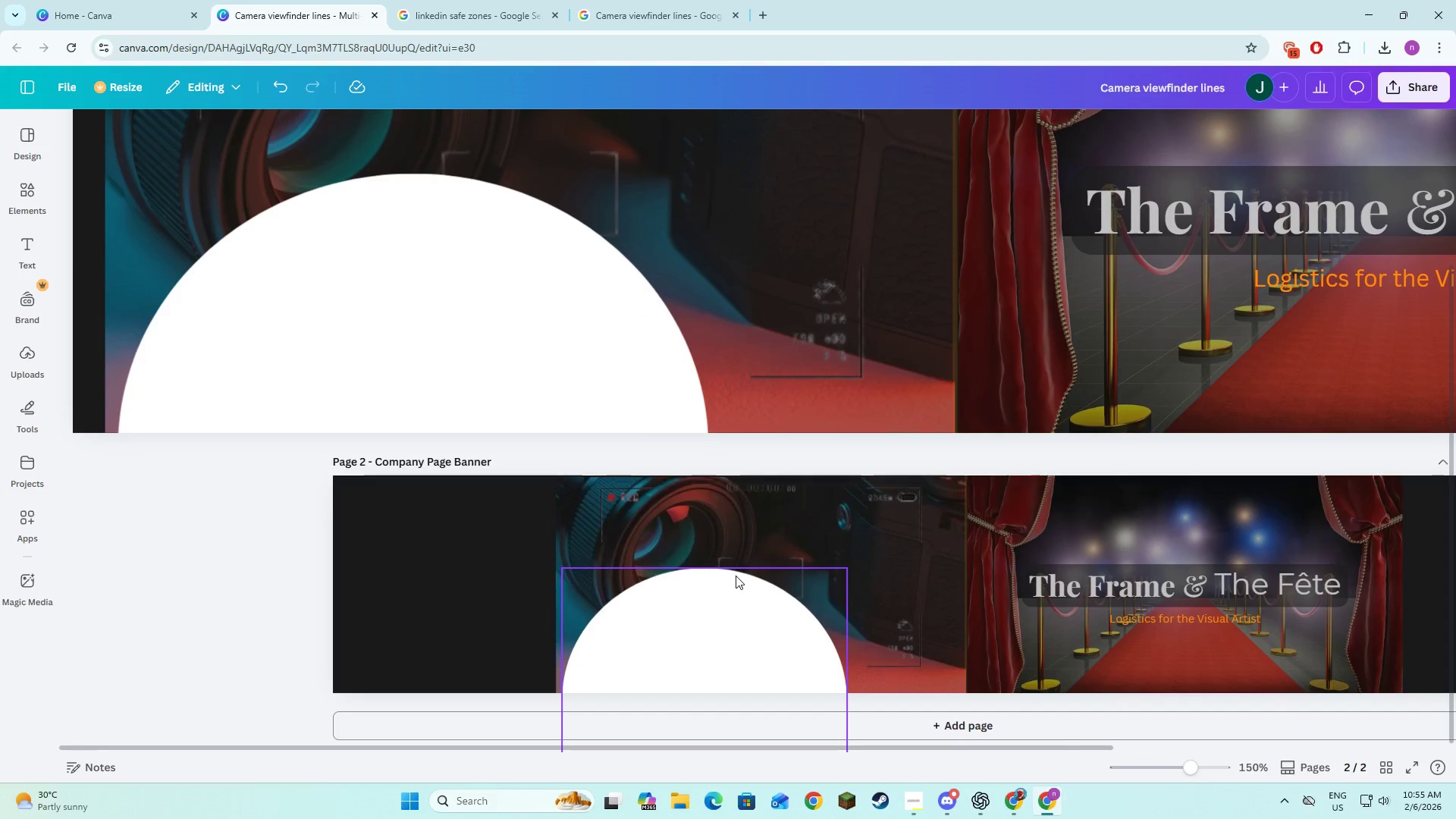 
key(Alt+Tab)
 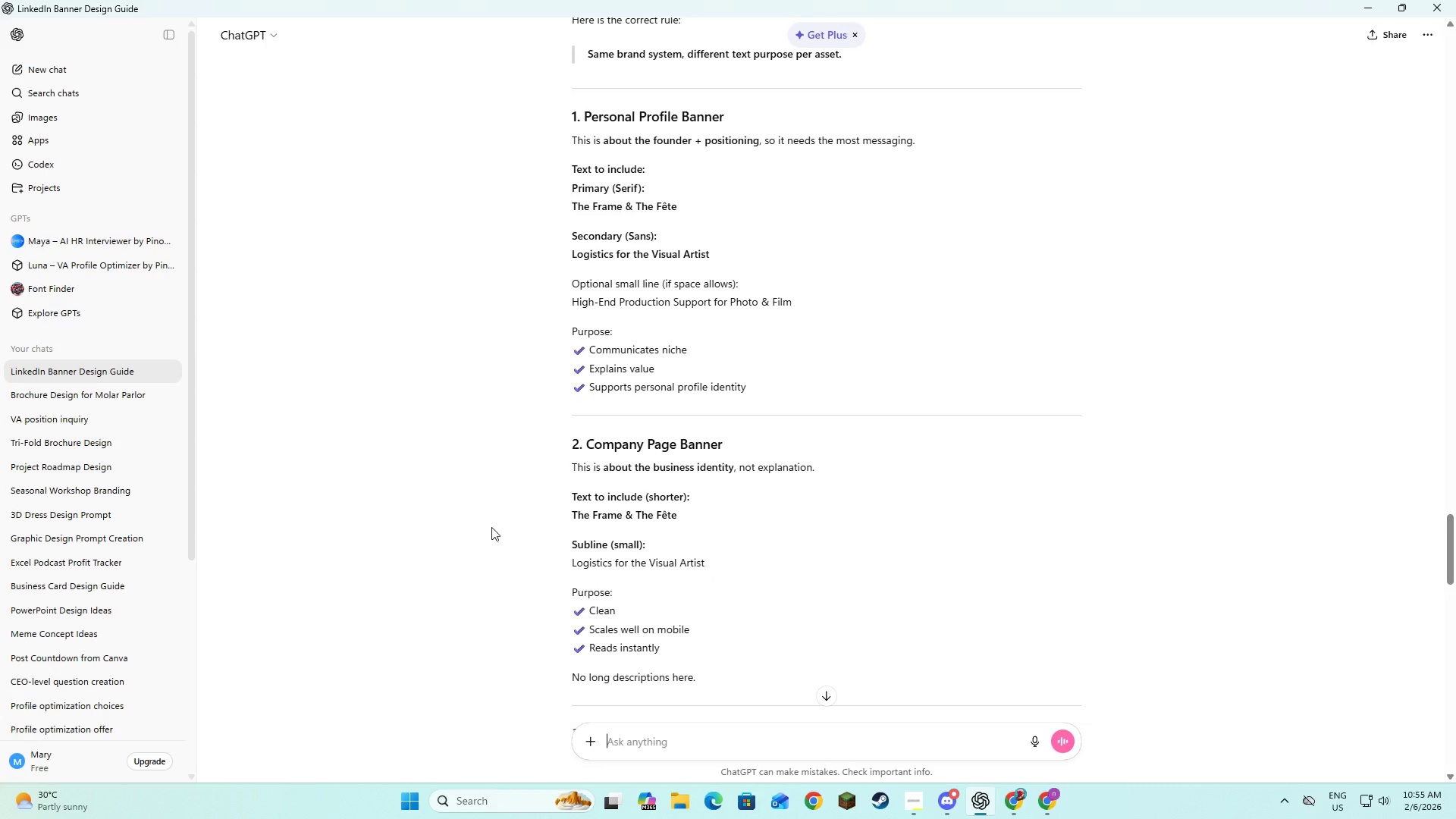 
key(Alt+Tab)
 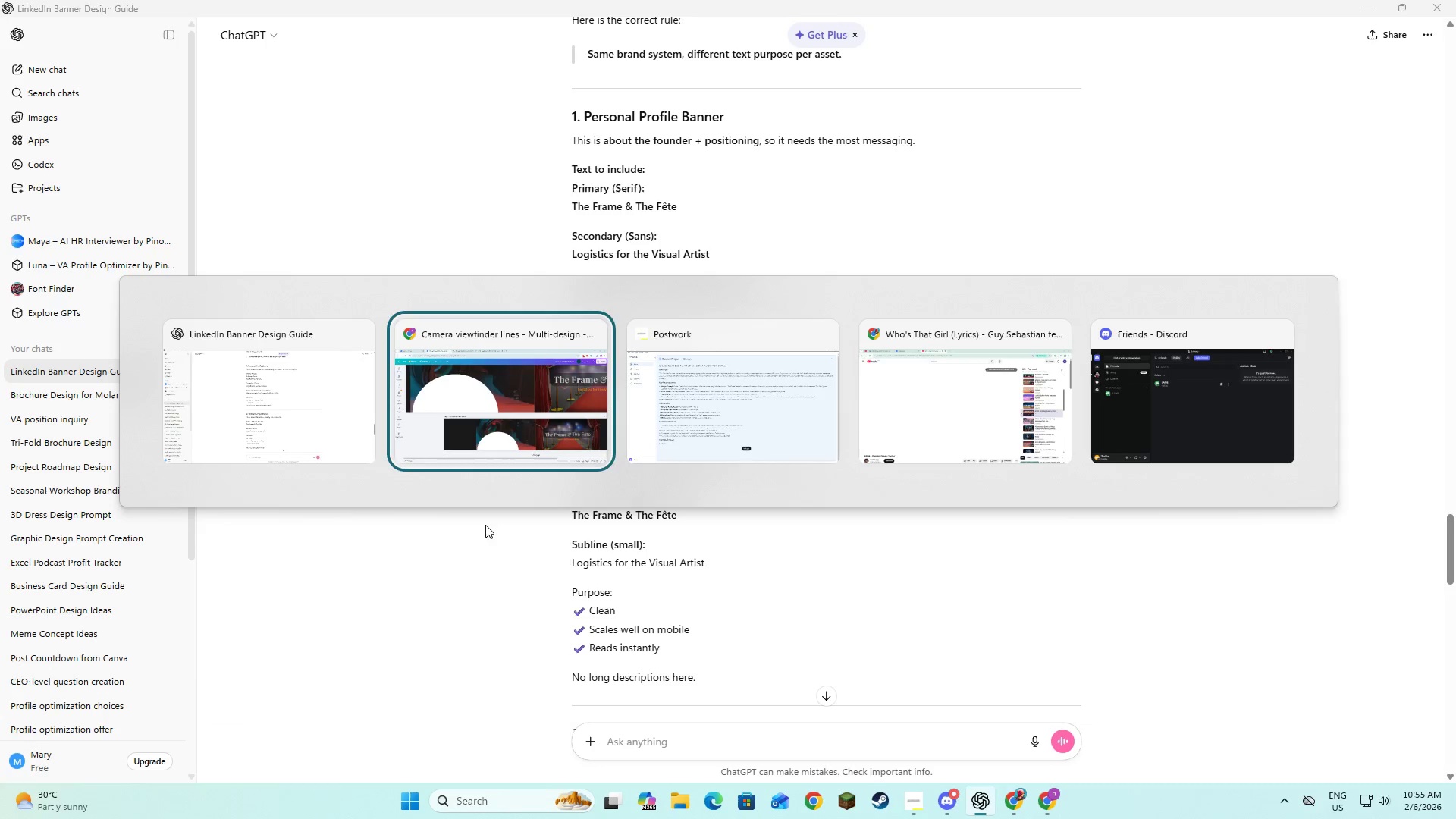 
key(Alt+Tab)
 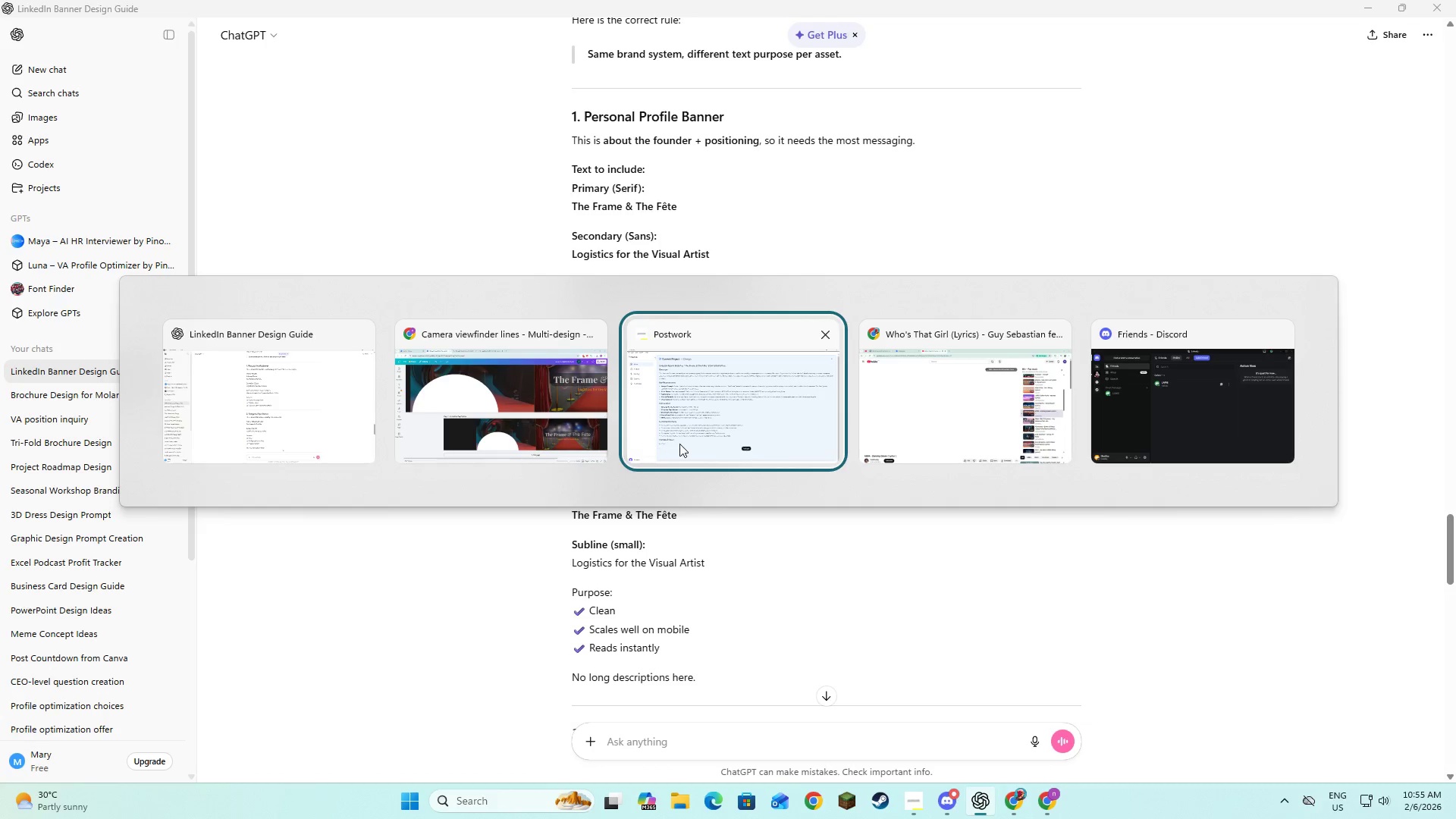 
left_click([691, 444])